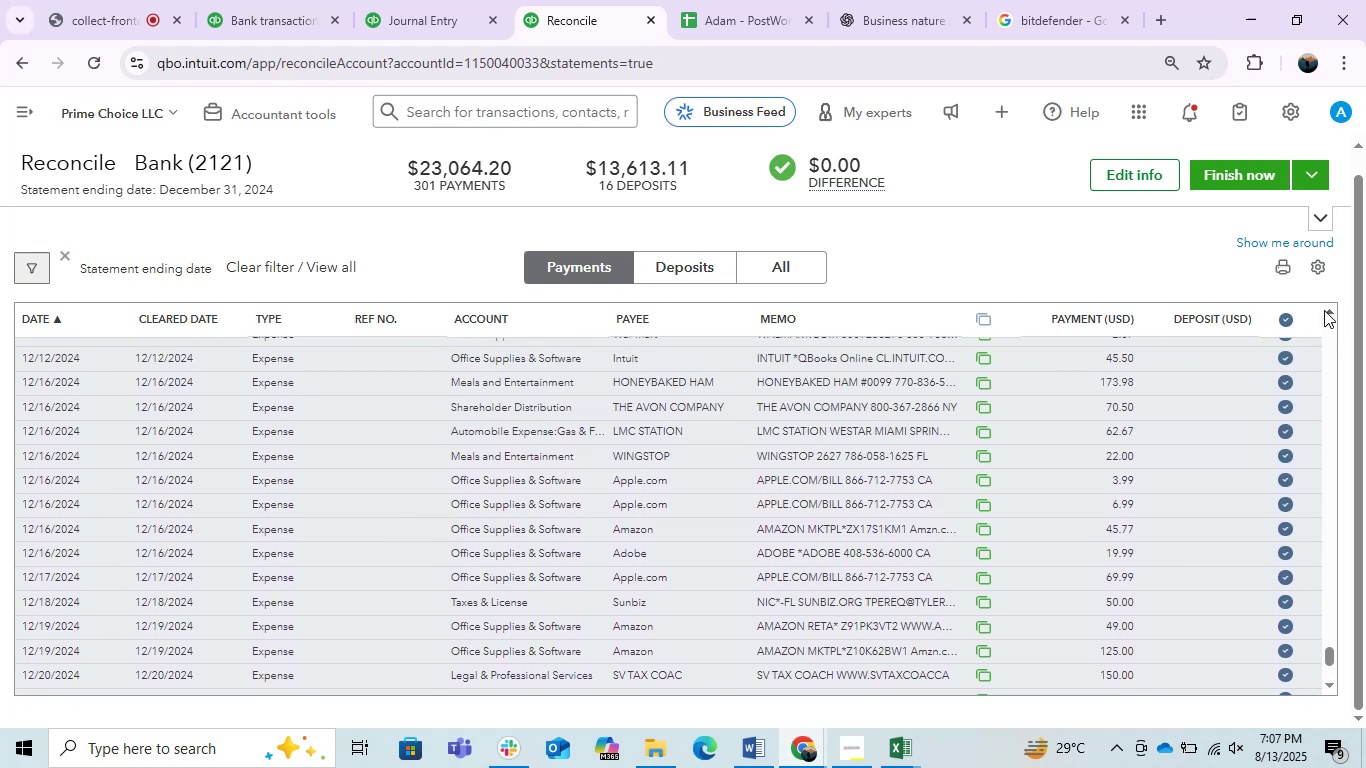 
left_click([1324, 310])
 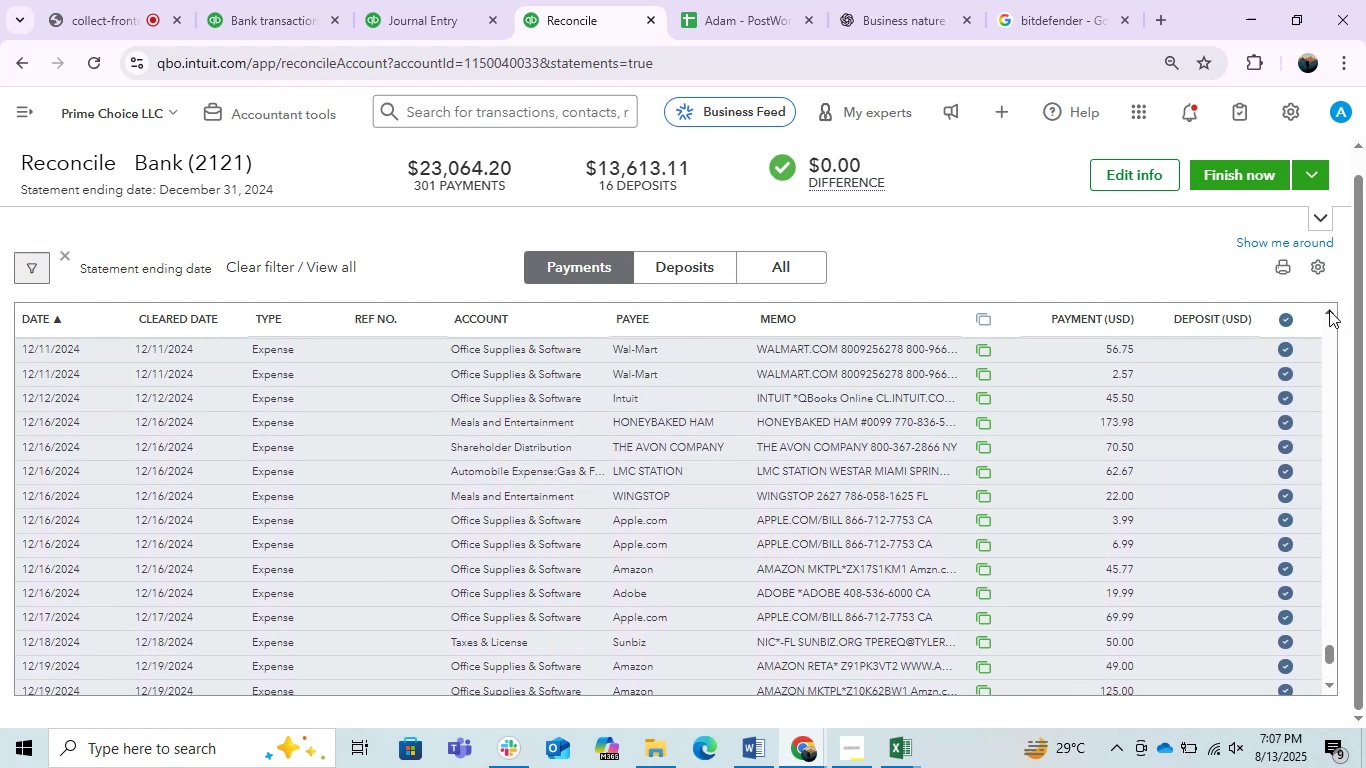 
double_click([1329, 310])
 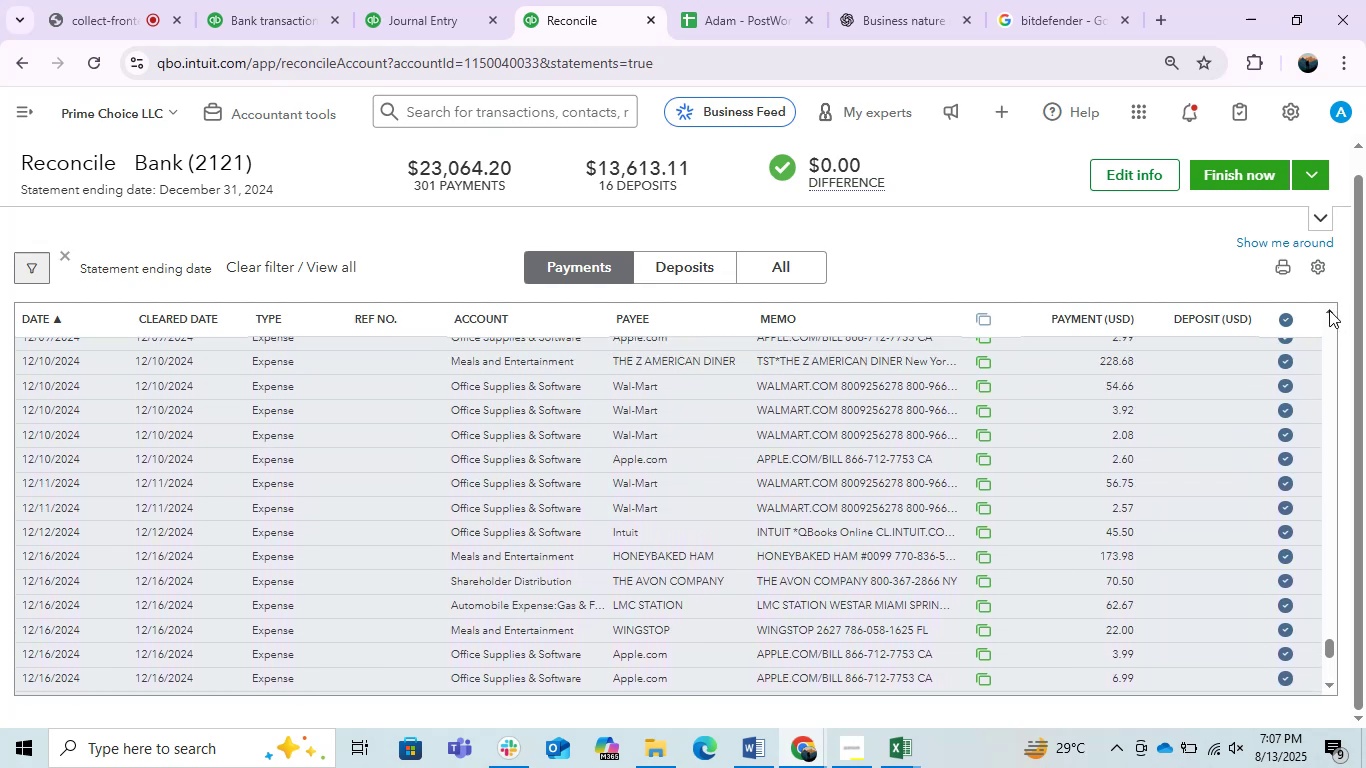 
triple_click([1329, 310])
 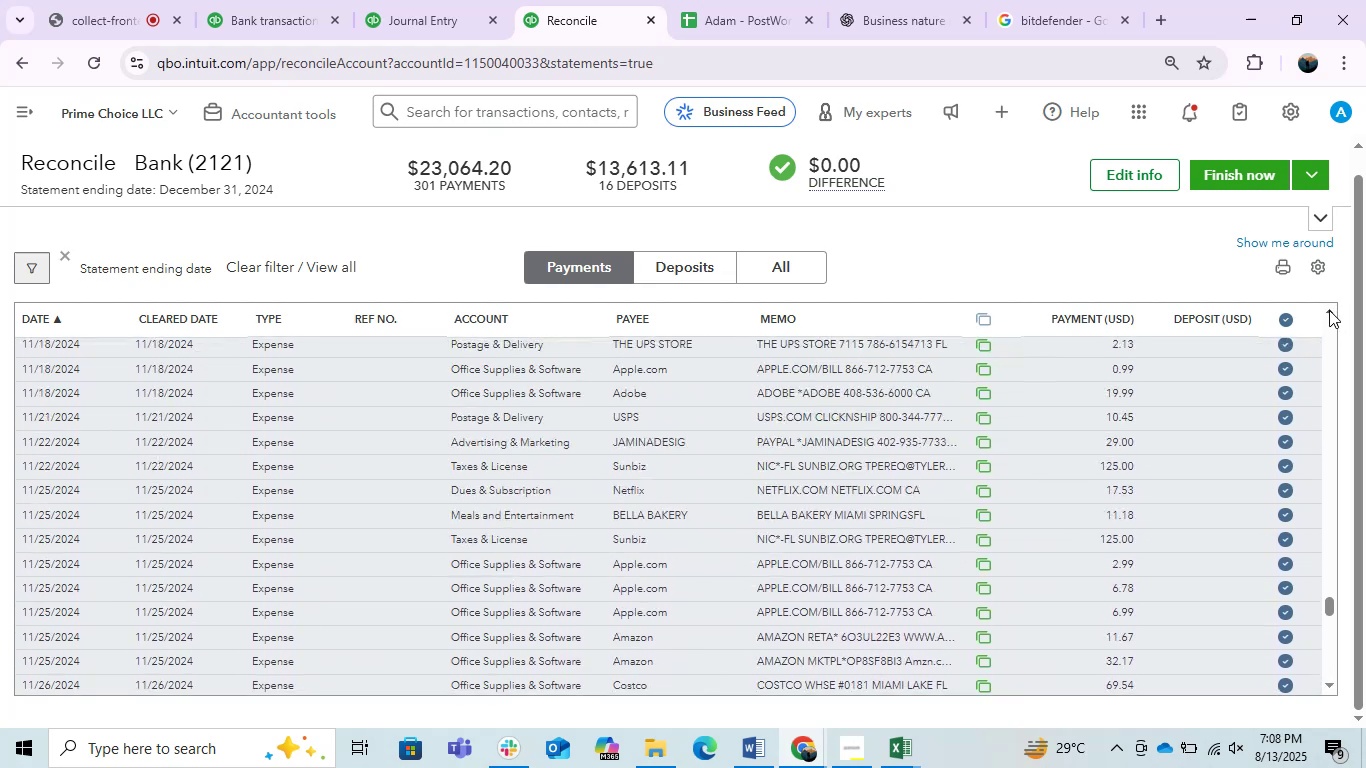 
triple_click([1329, 310])
 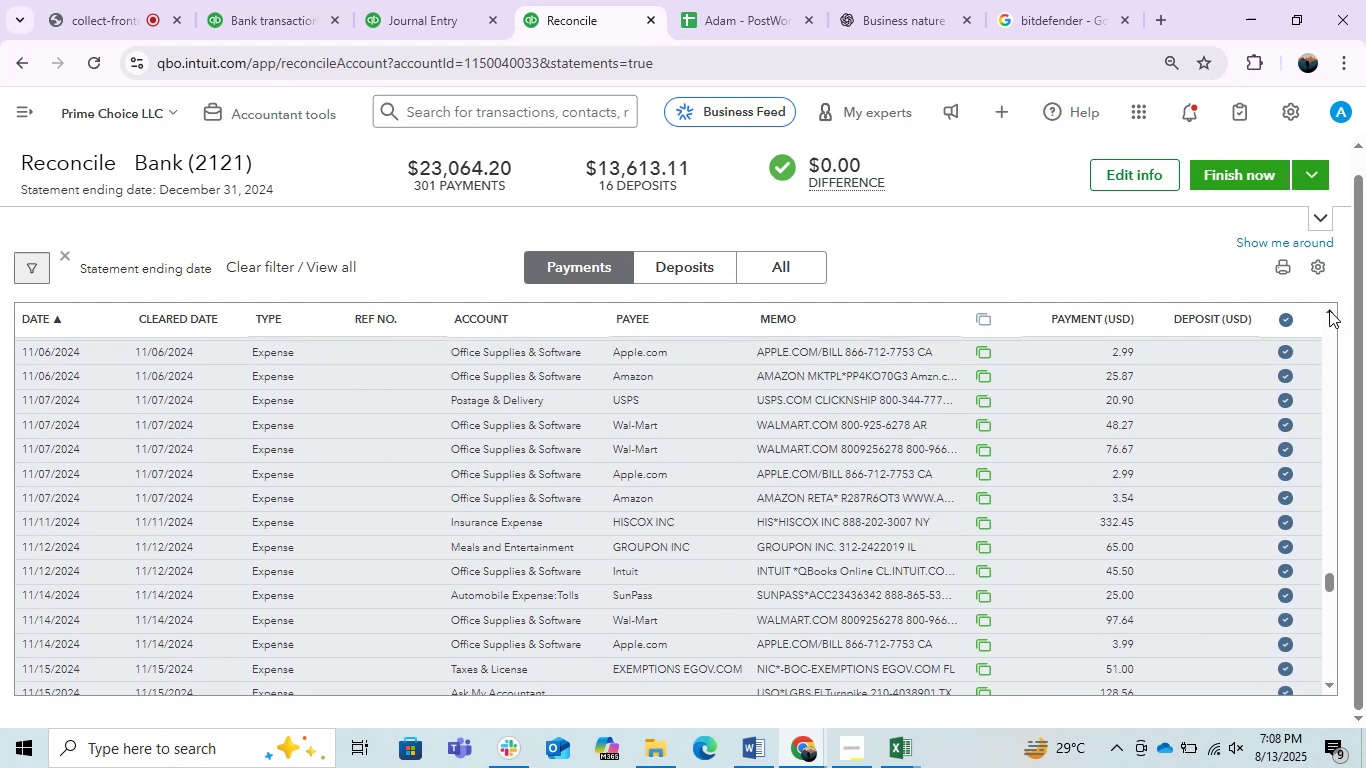 
left_click([1329, 310])
 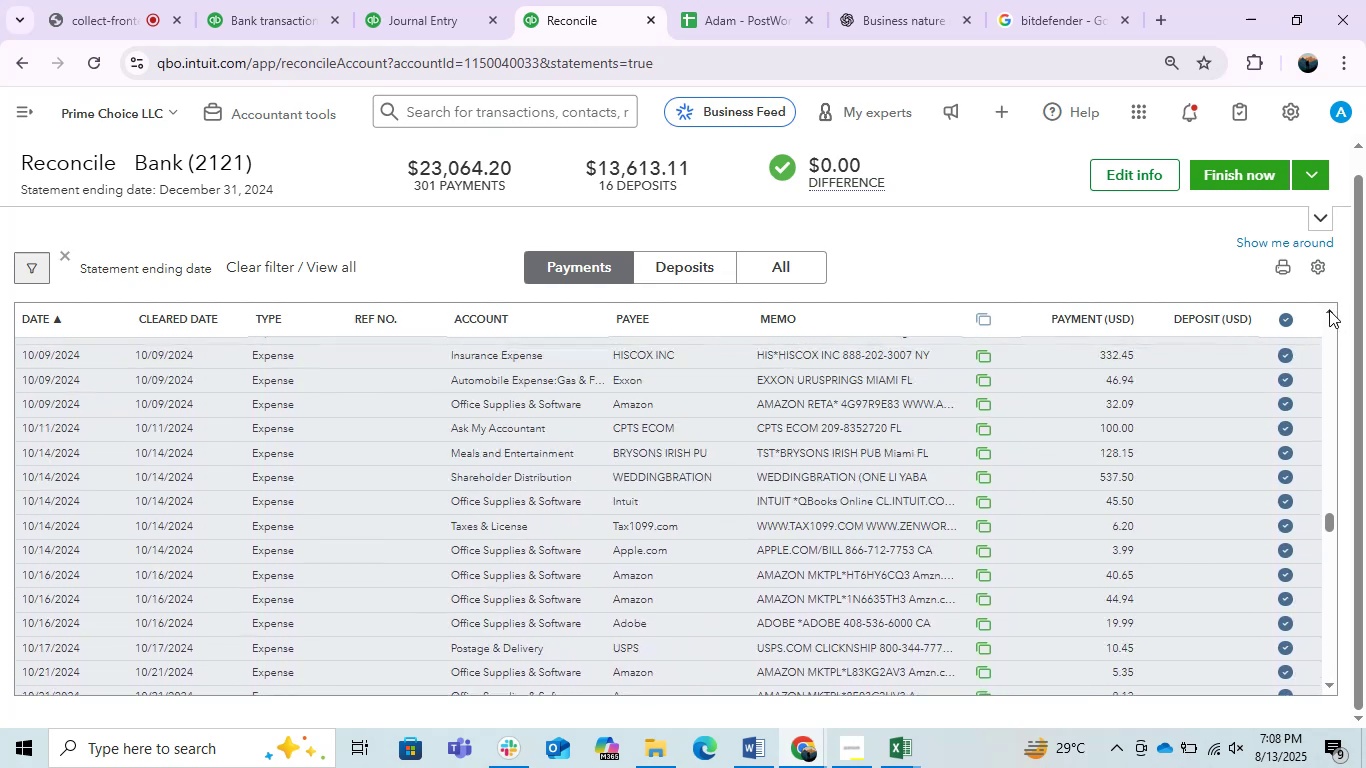 
left_click([1329, 310])
 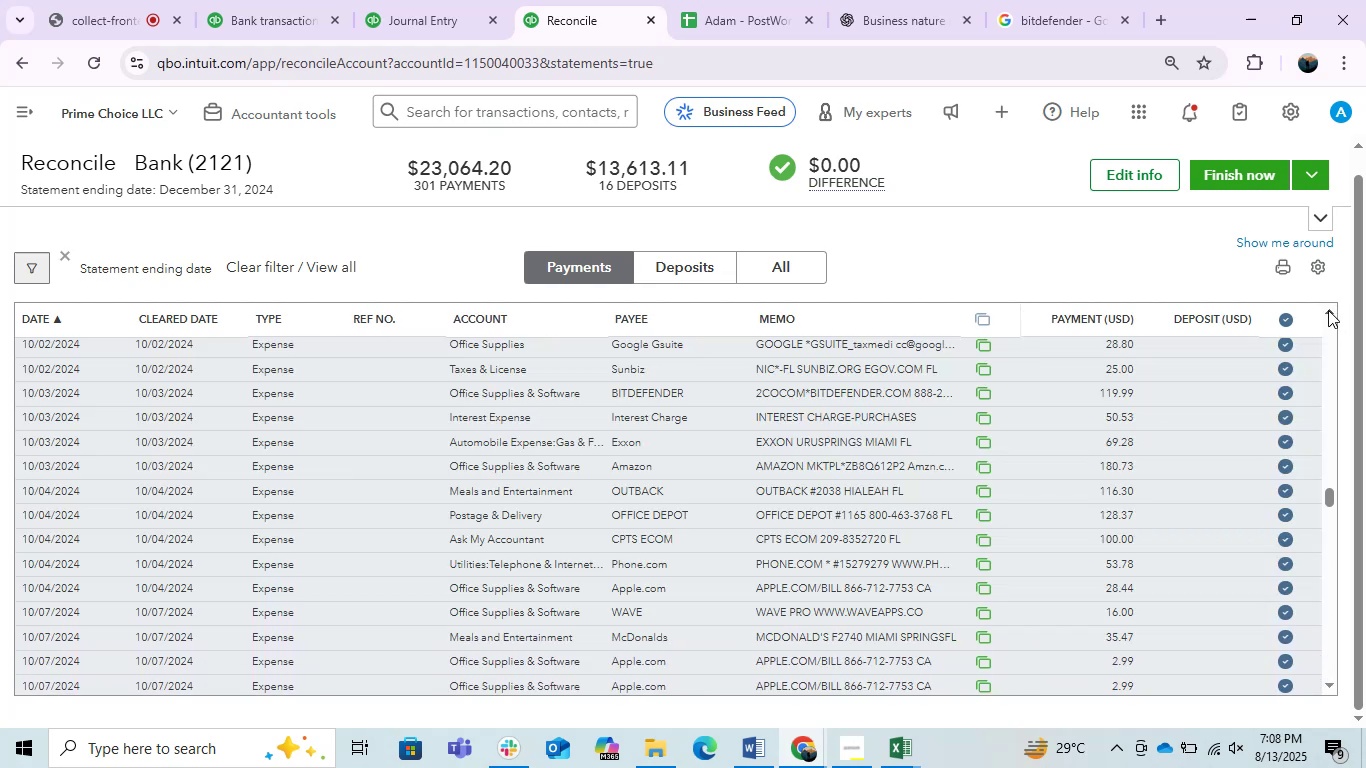 
left_click([1328, 310])
 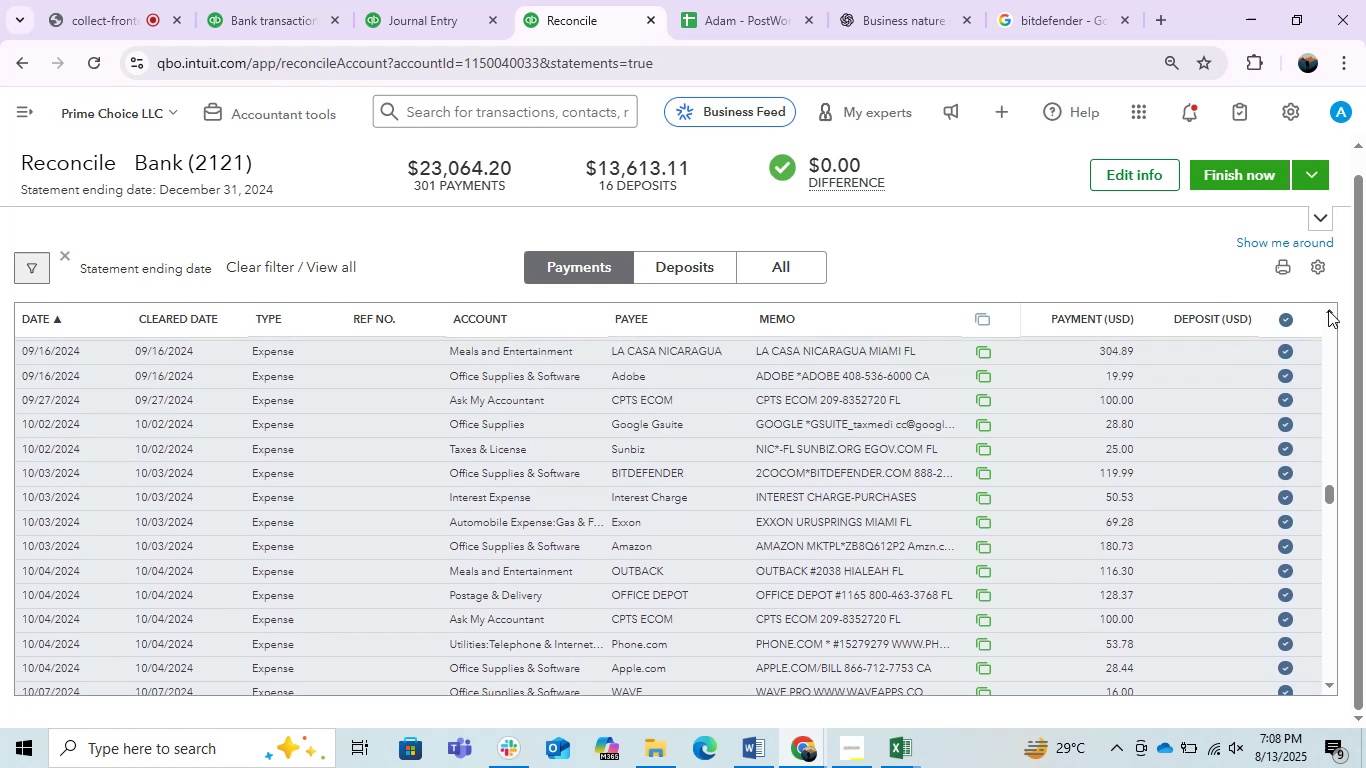 
double_click([1328, 310])
 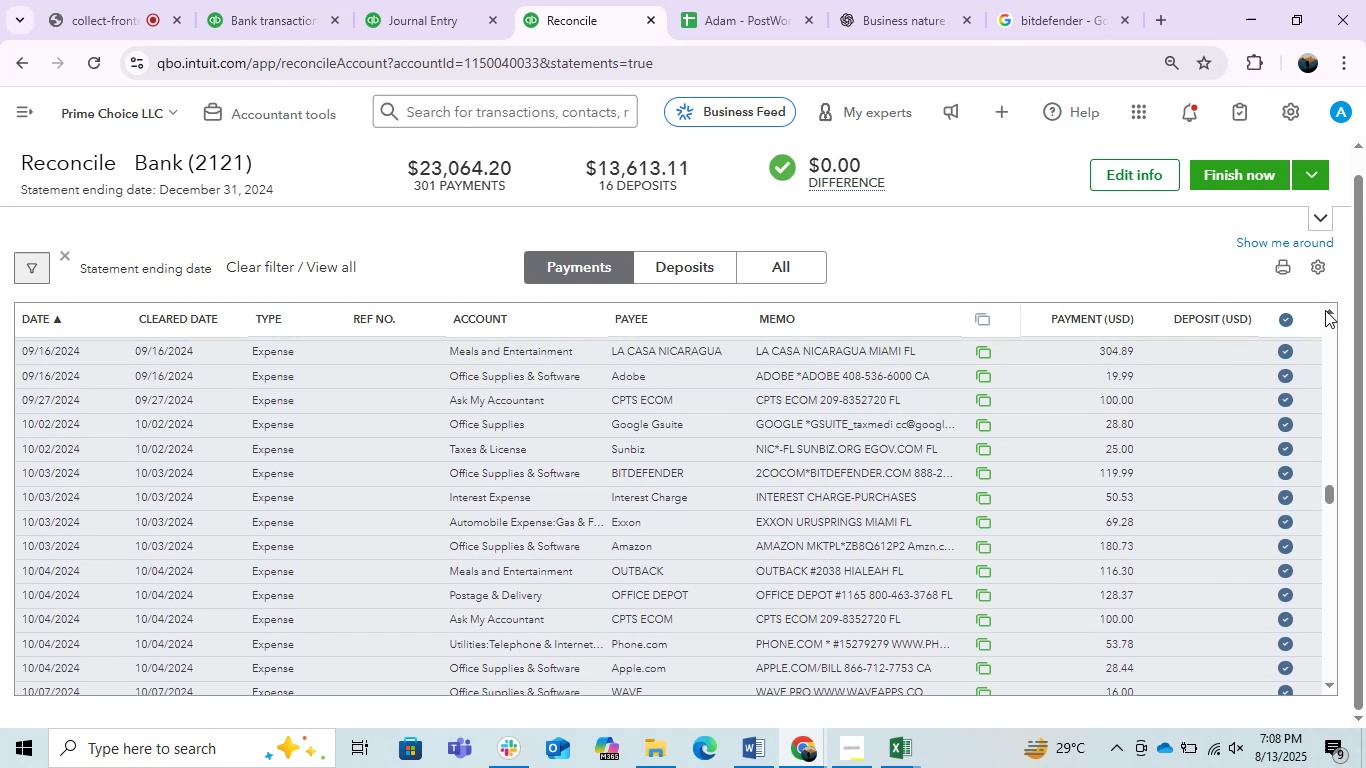 
left_click_drag(start_coordinate=[1323, 310], to_coordinate=[1333, 310])
 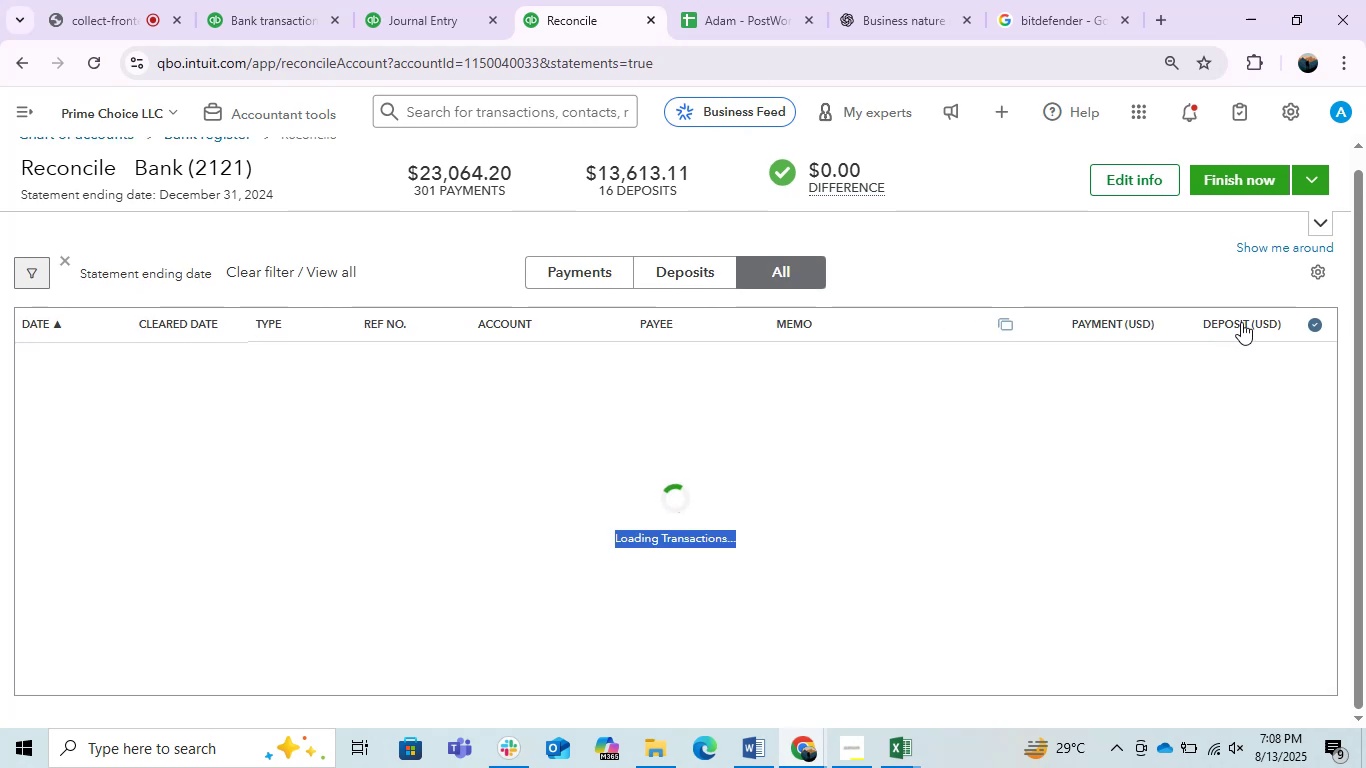 
left_click([1241, 323])
 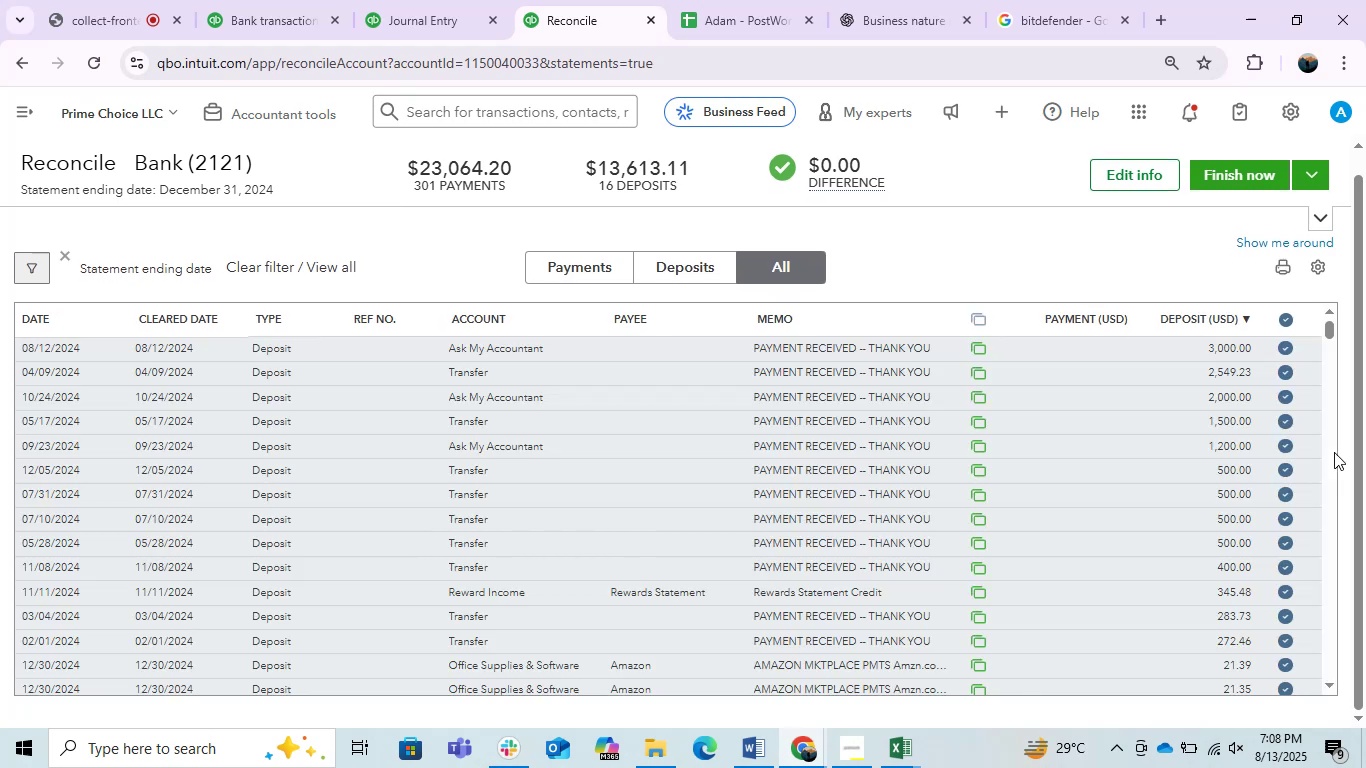 
scroll: coordinate [1081, 467], scroll_direction: down, amount: 12.0
 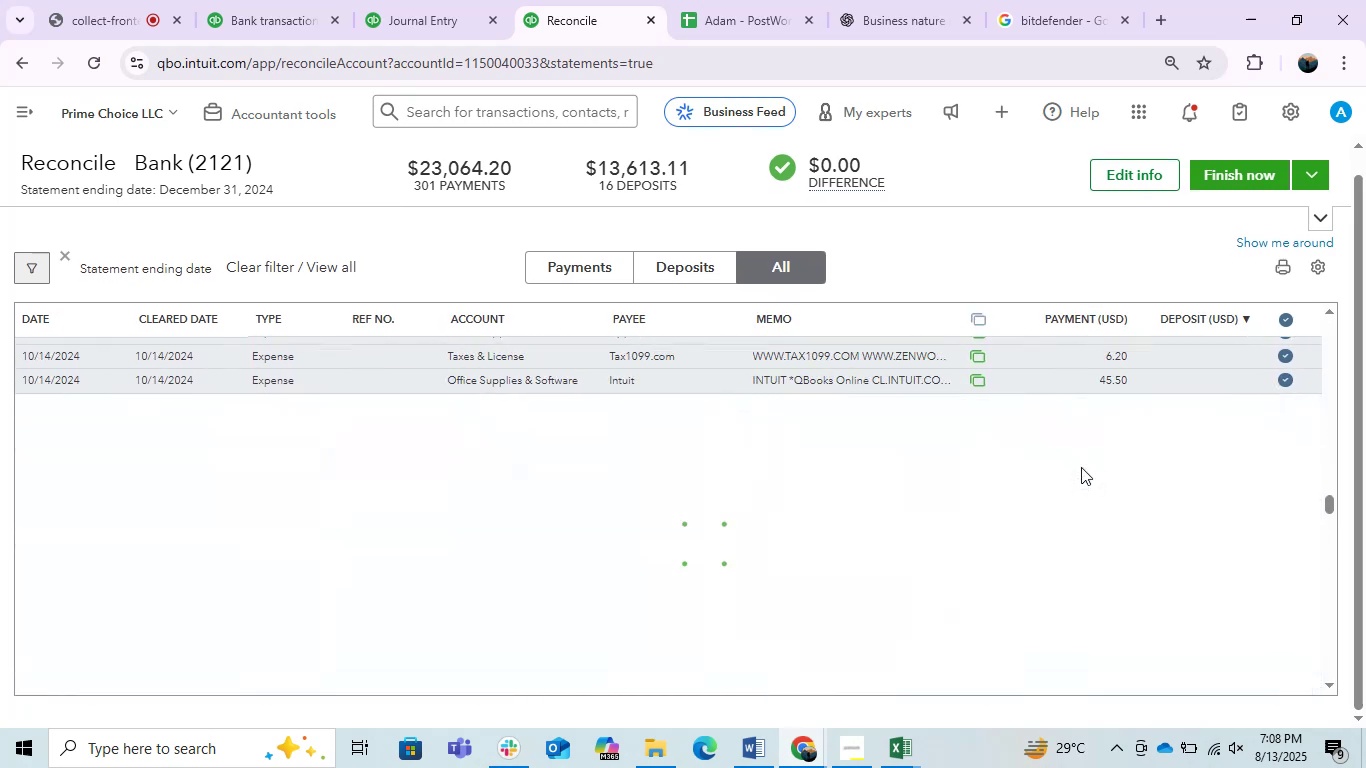 
scroll: coordinate [1081, 467], scroll_direction: up, amount: 4.0
 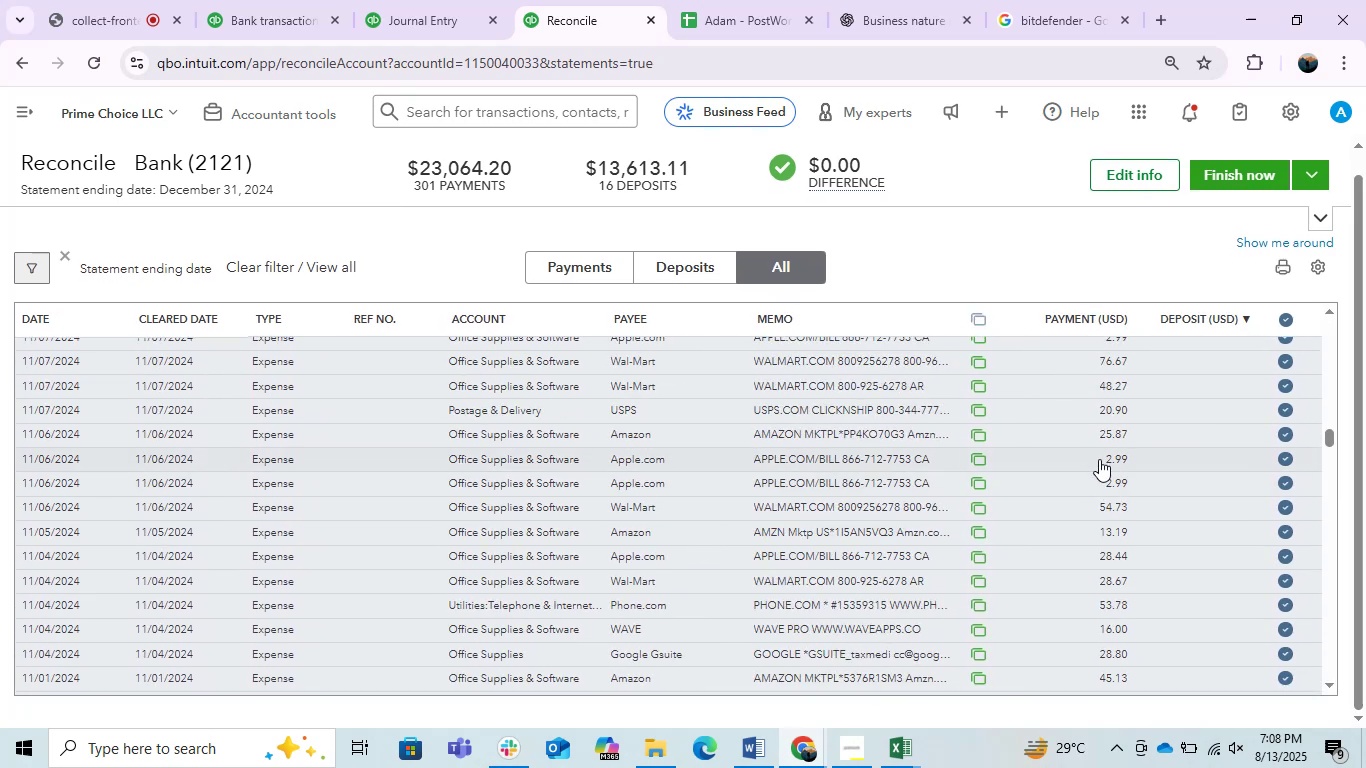 
scroll: coordinate [1009, 495], scroll_direction: down, amount: 7.0
 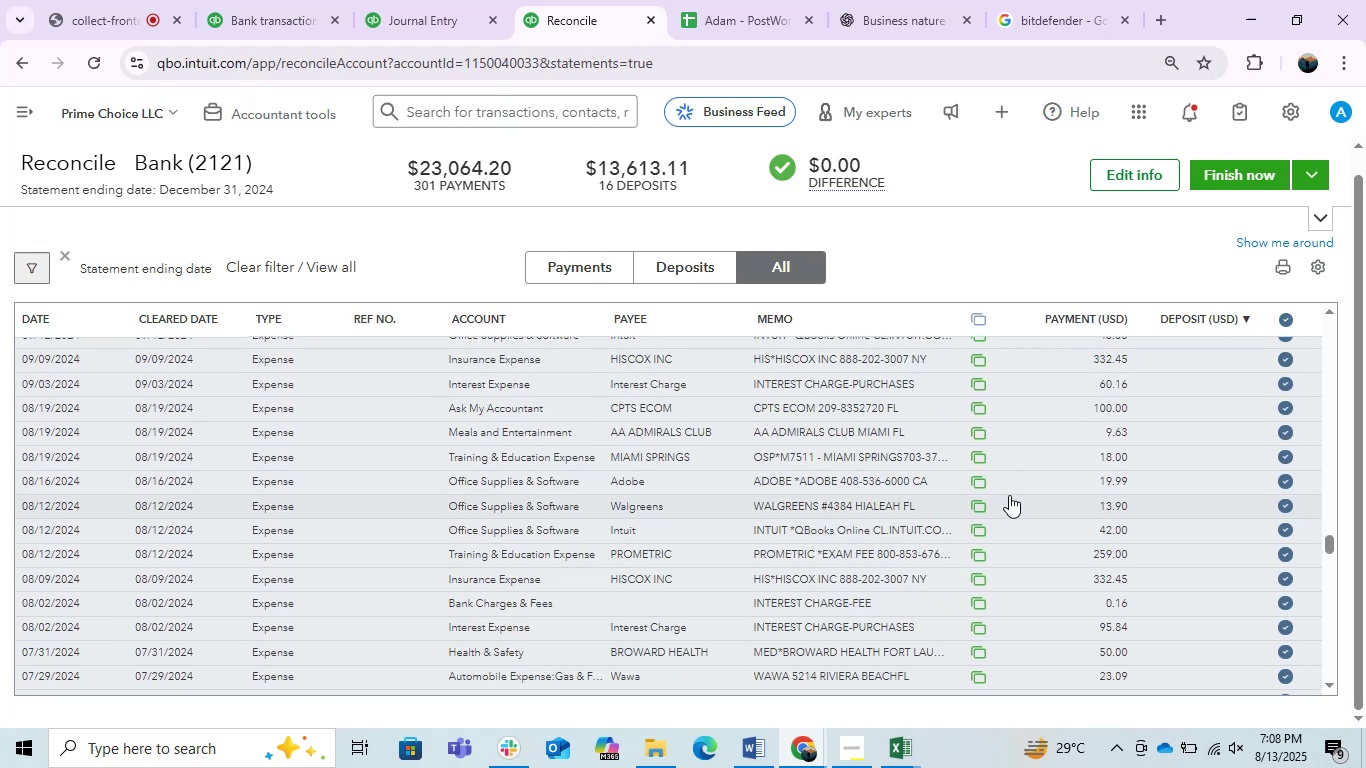 
scroll: coordinate [1009, 495], scroll_direction: down, amount: 1.0
 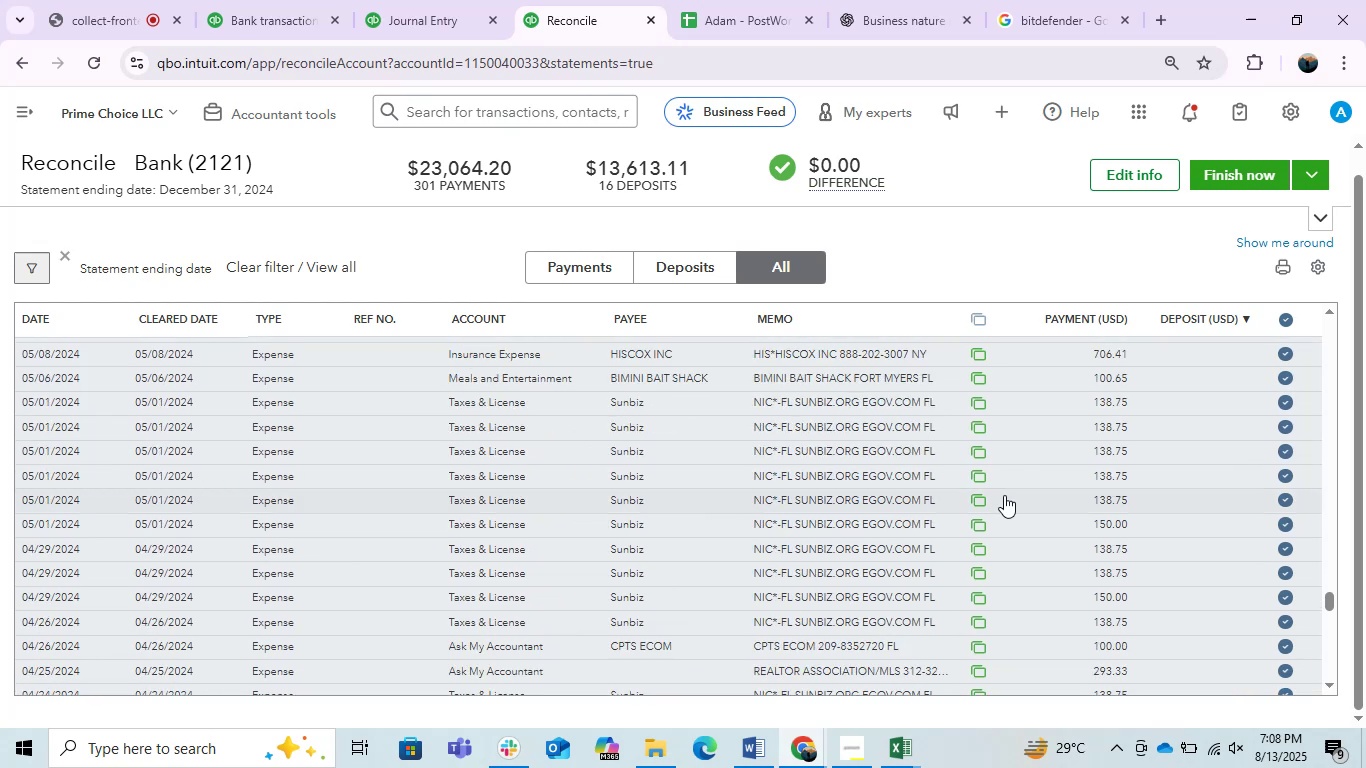 
wait(7.08)
 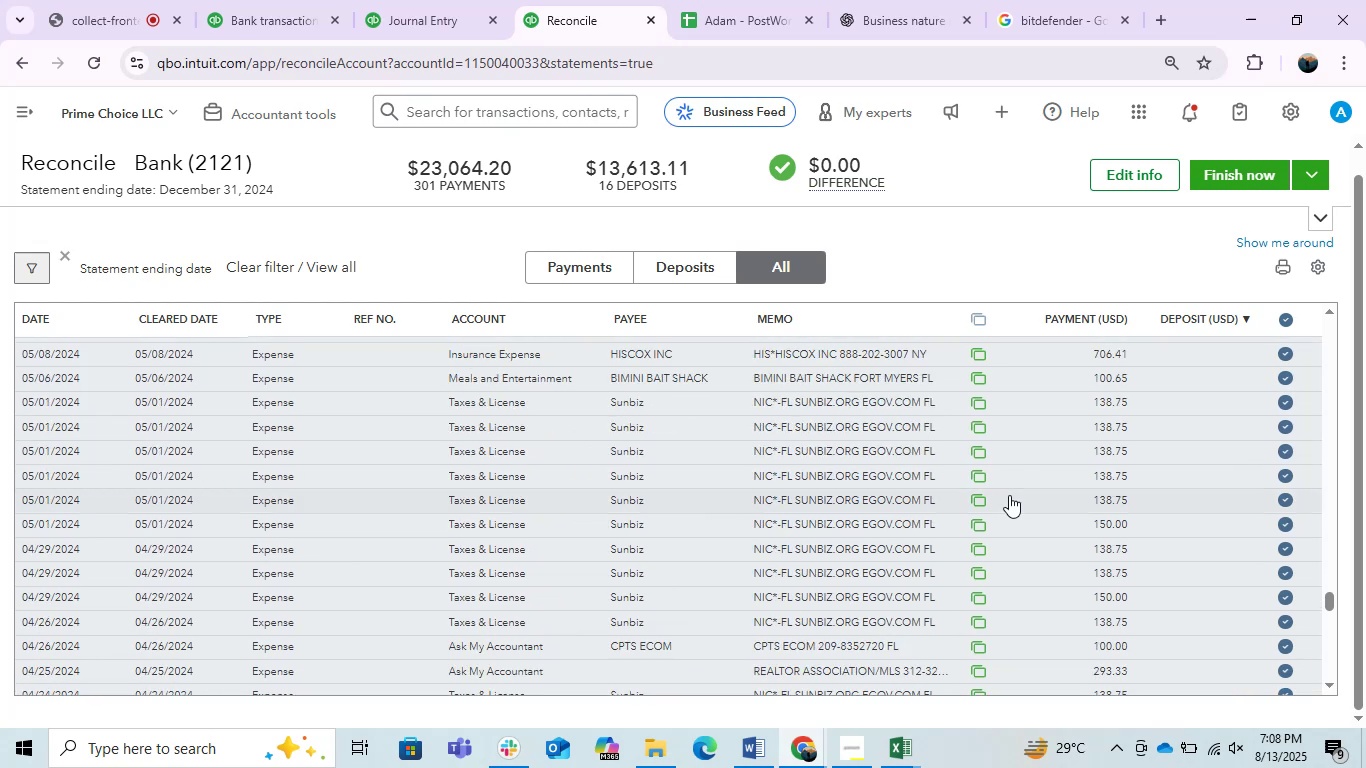 
scroll: coordinate [1004, 495], scroll_direction: down, amount: 3.0
 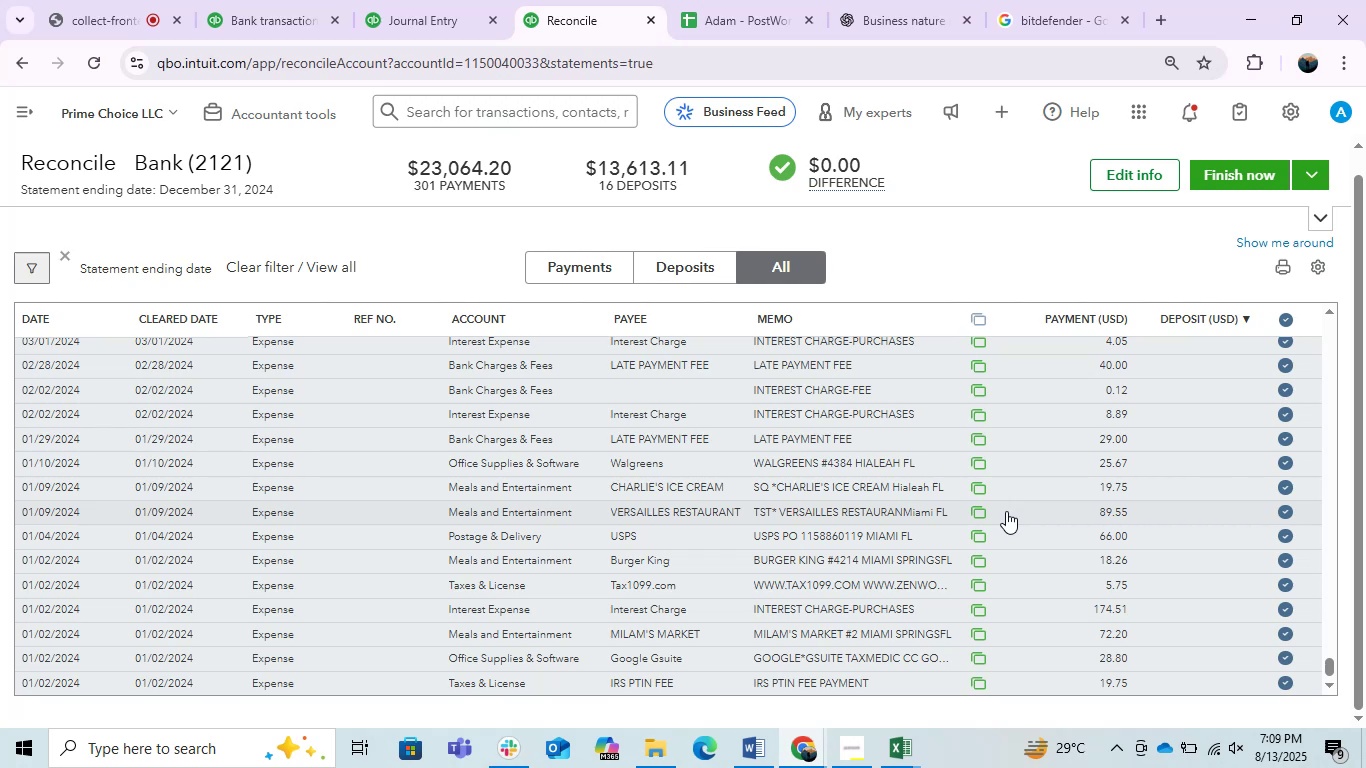 
wait(32.05)
 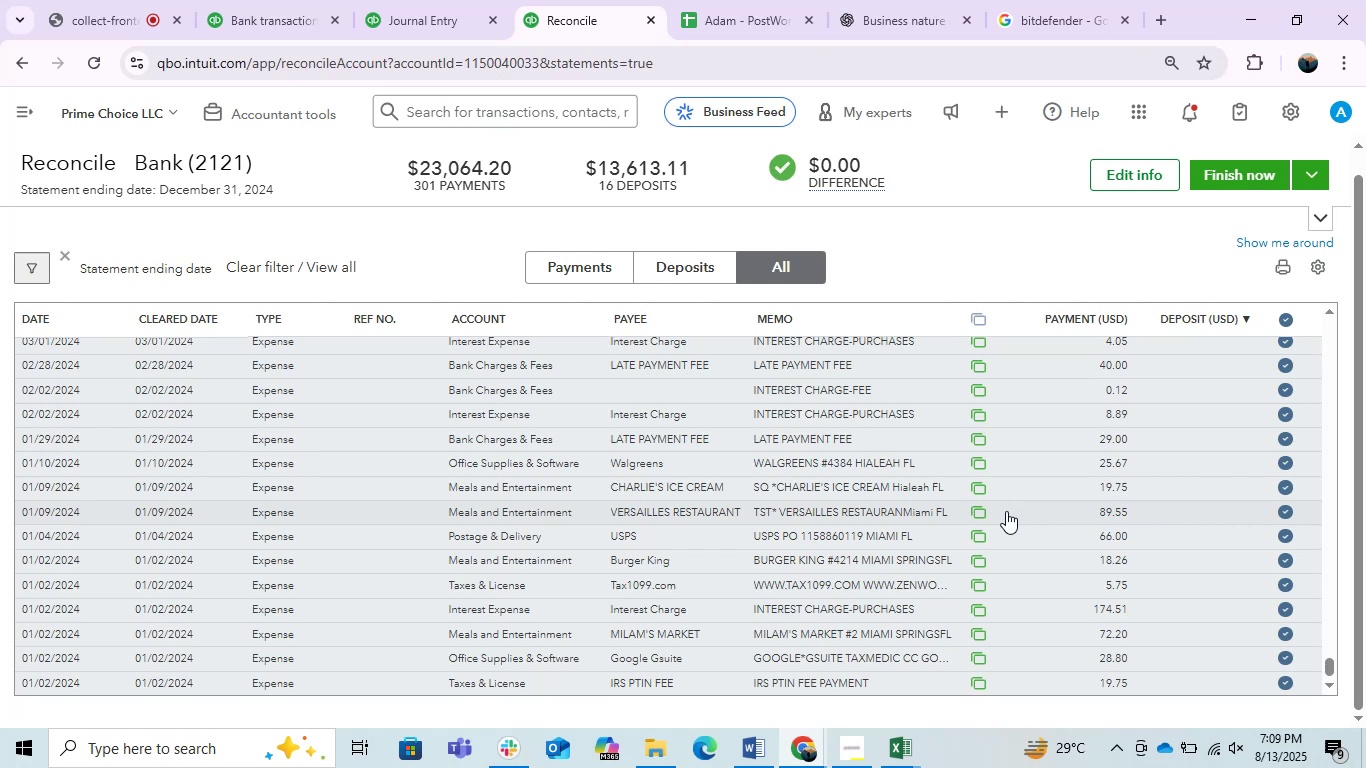 
scroll: coordinate [1006, 511], scroll_direction: none, amount: 0.0
 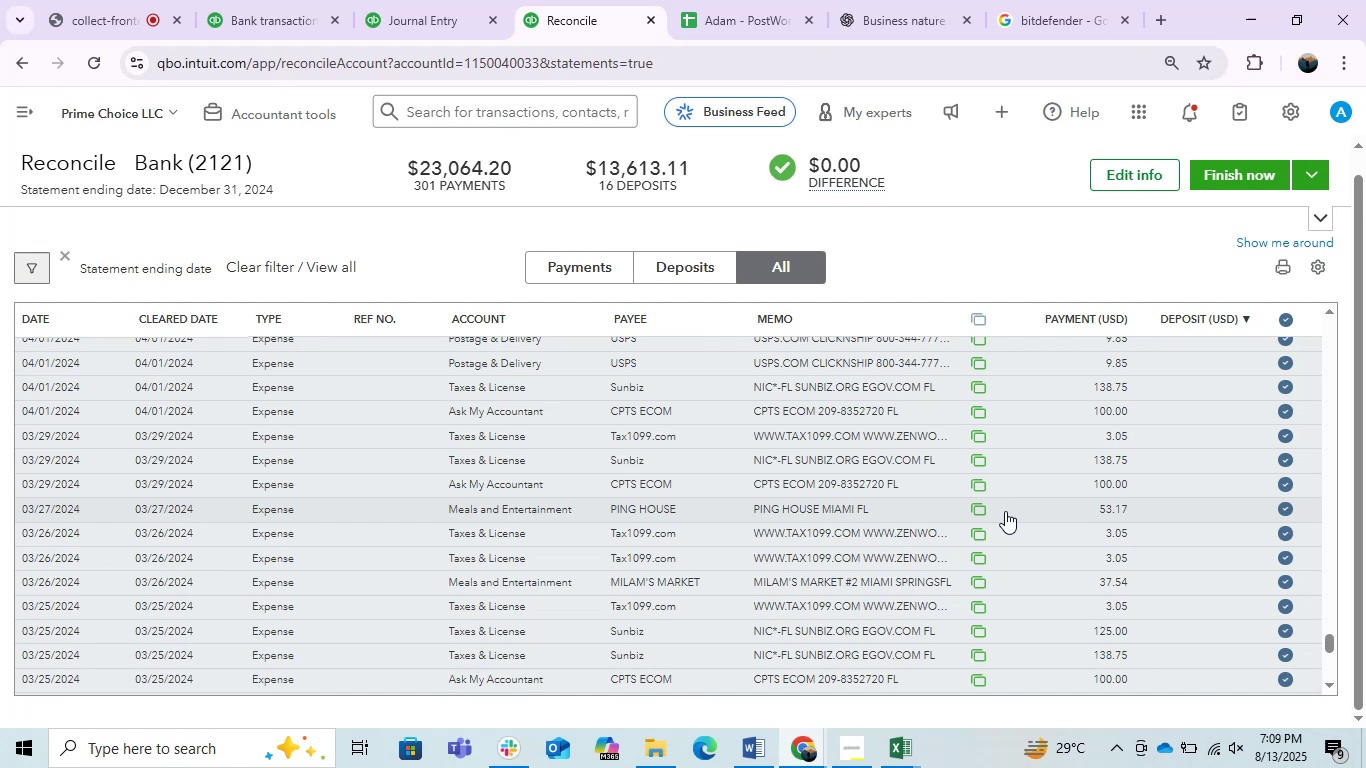 
wait(15.07)
 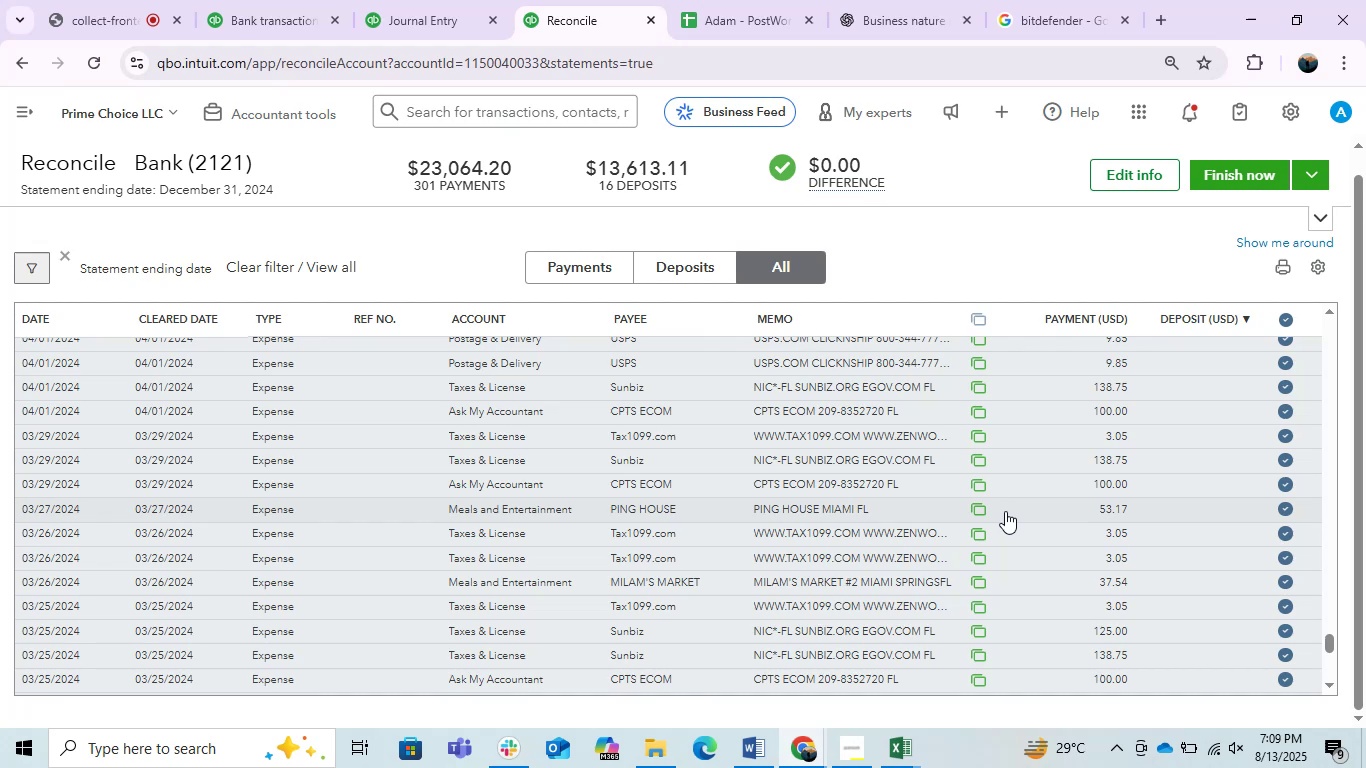 
scroll: coordinate [707, 605], scroll_direction: down, amount: 15.0
 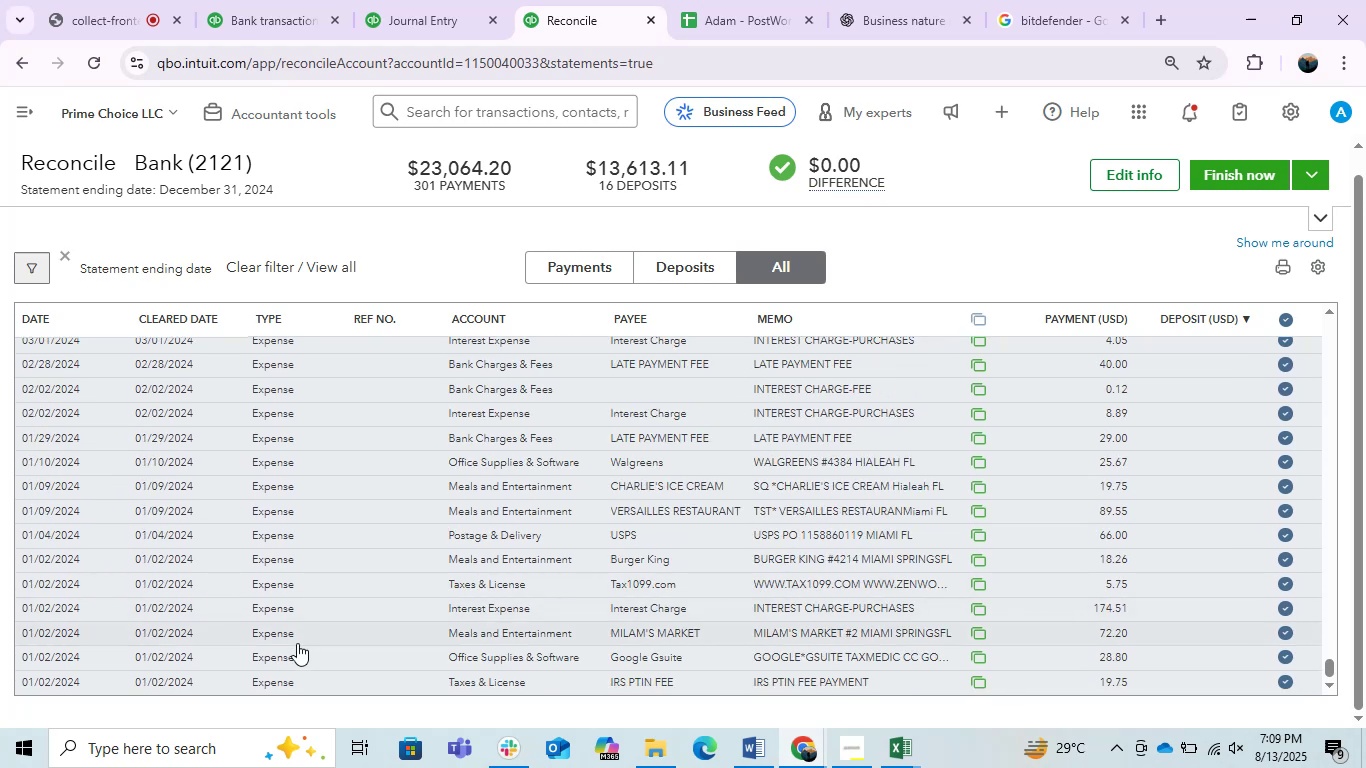 
scroll: coordinate [417, 631], scroll_direction: up, amount: 28.0
 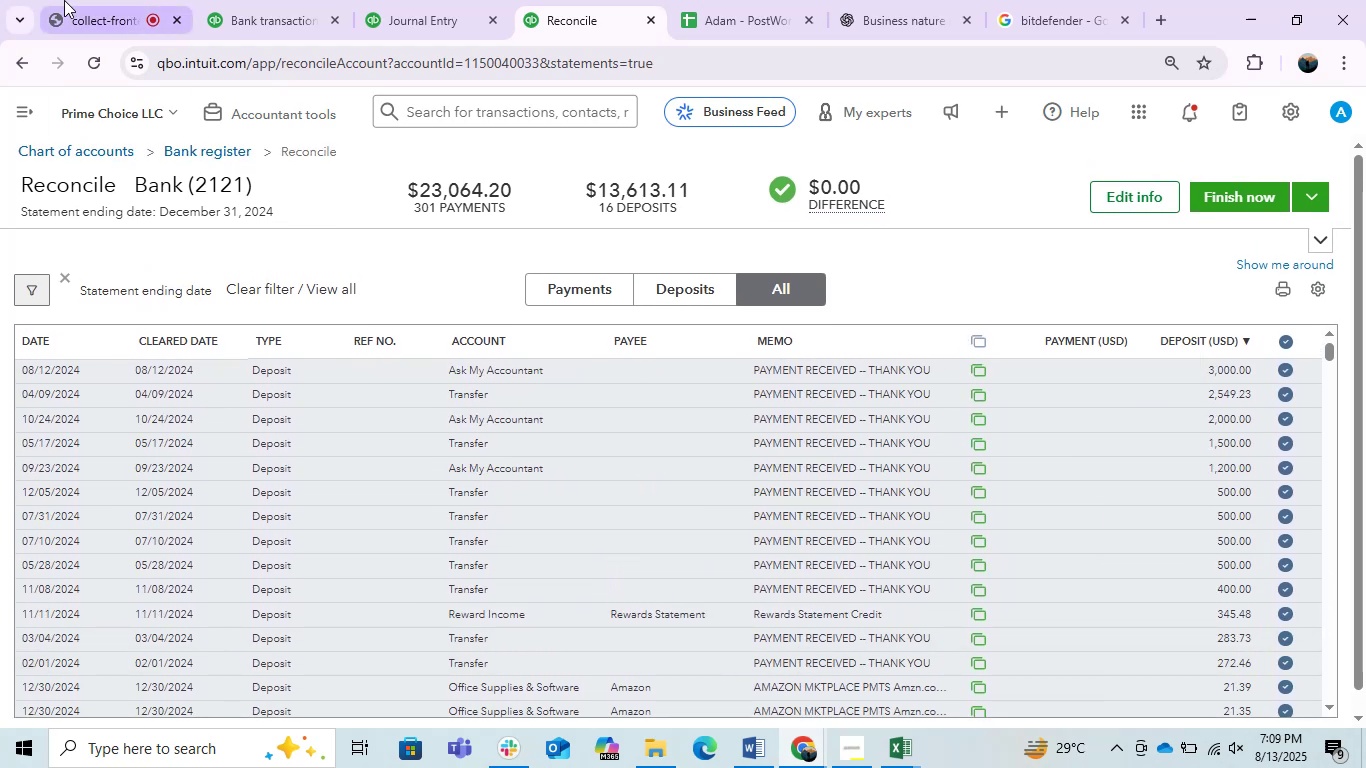 
left_click([91, 0])
 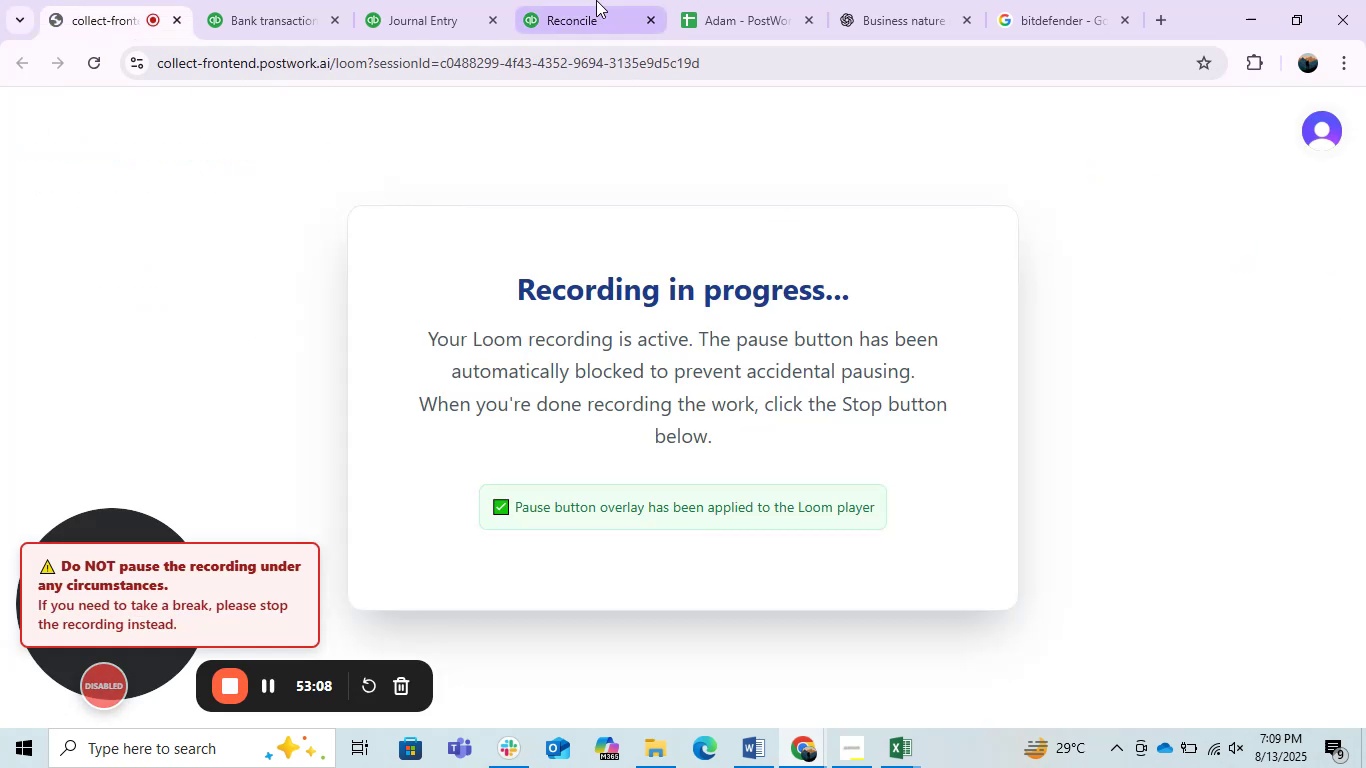 
left_click([599, 0])
 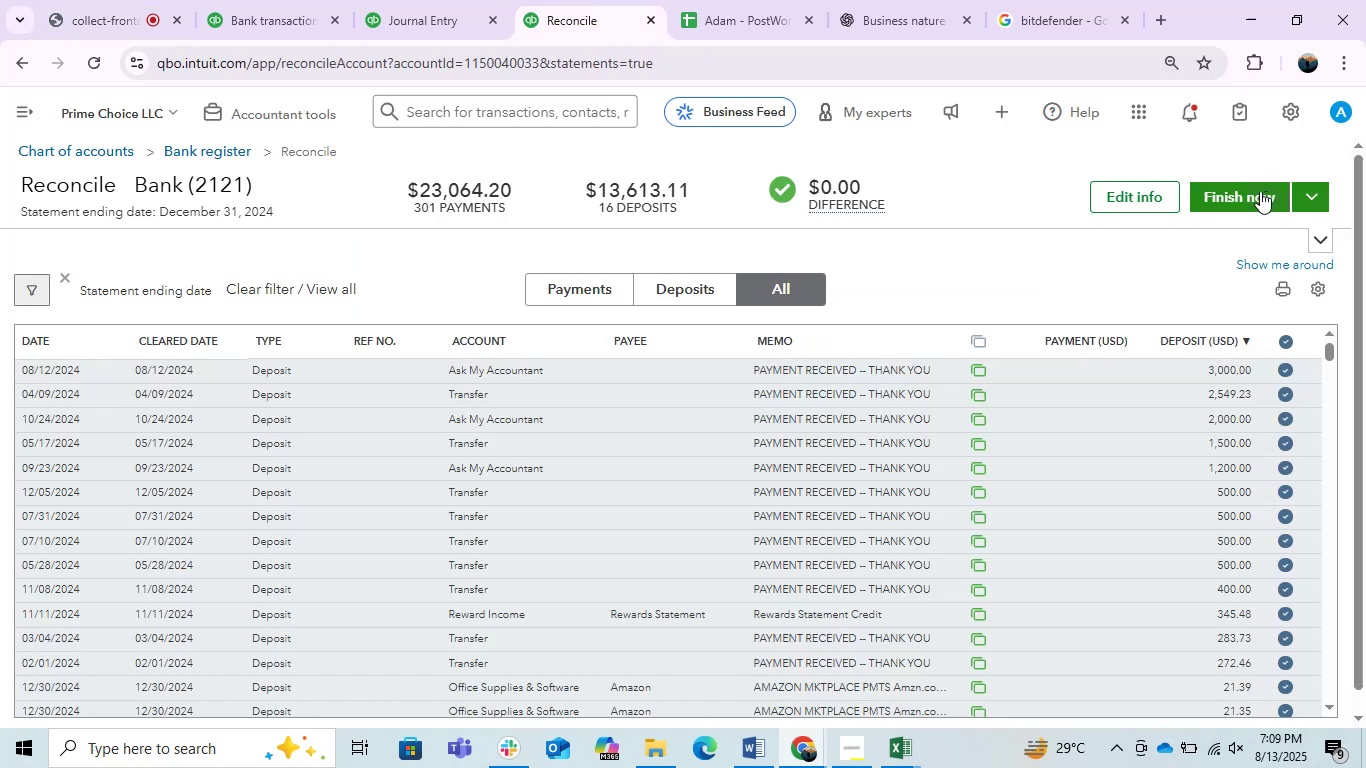 
left_click([1248, 193])
 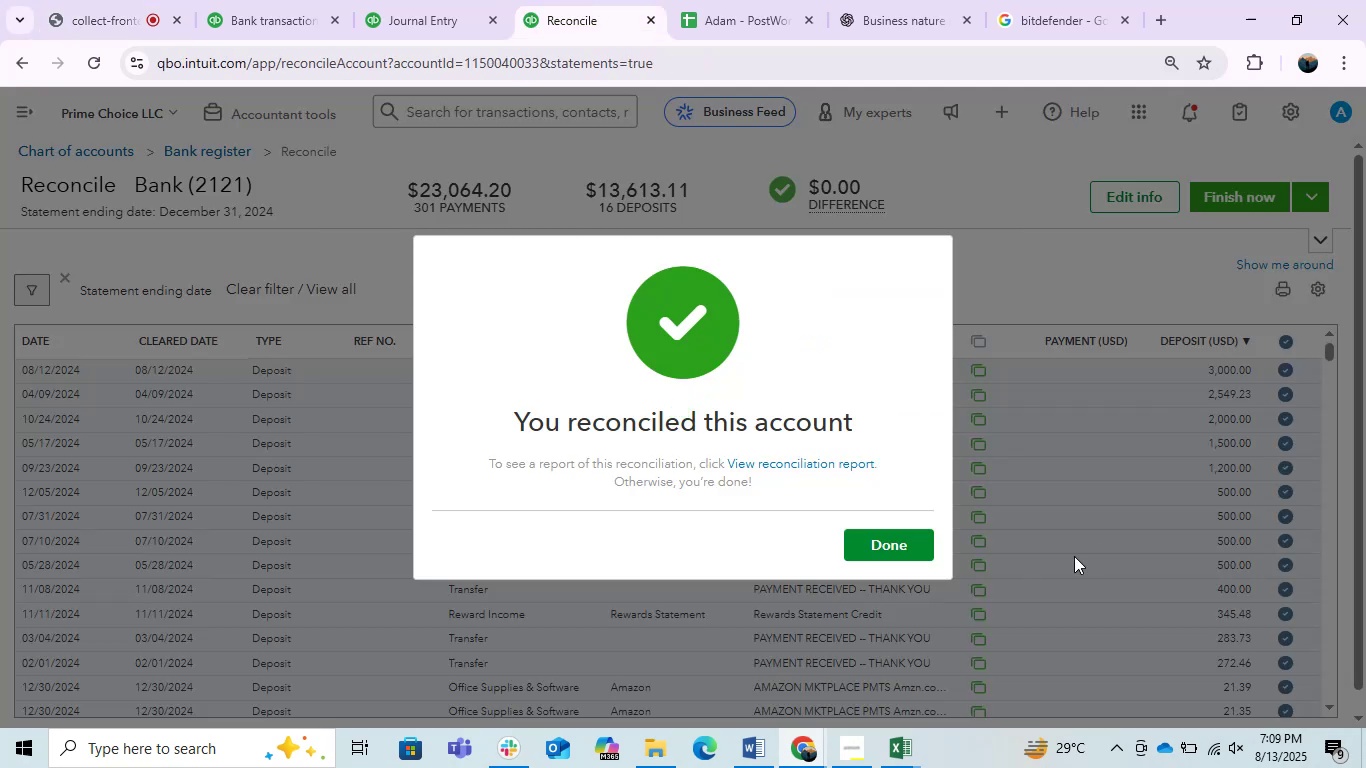 
left_click([909, 556])
 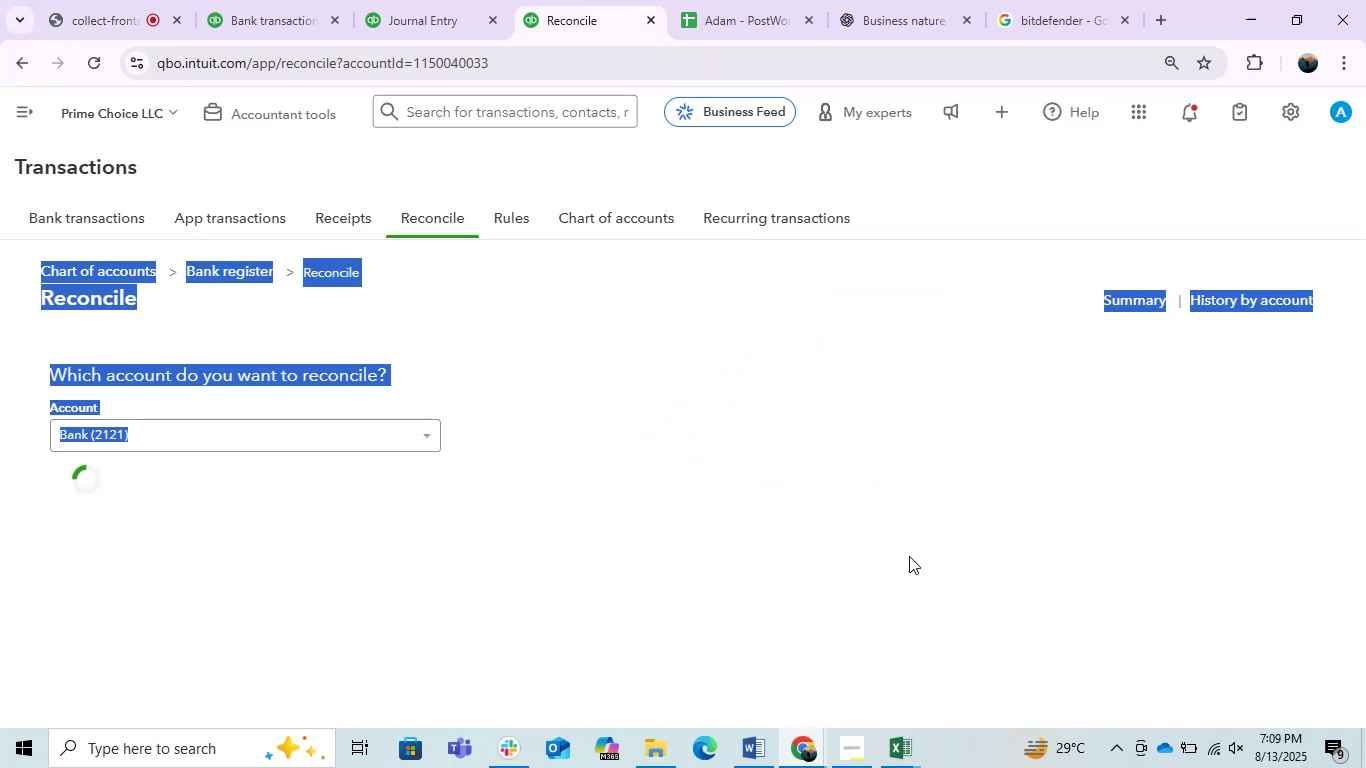 
left_click([914, 556])
 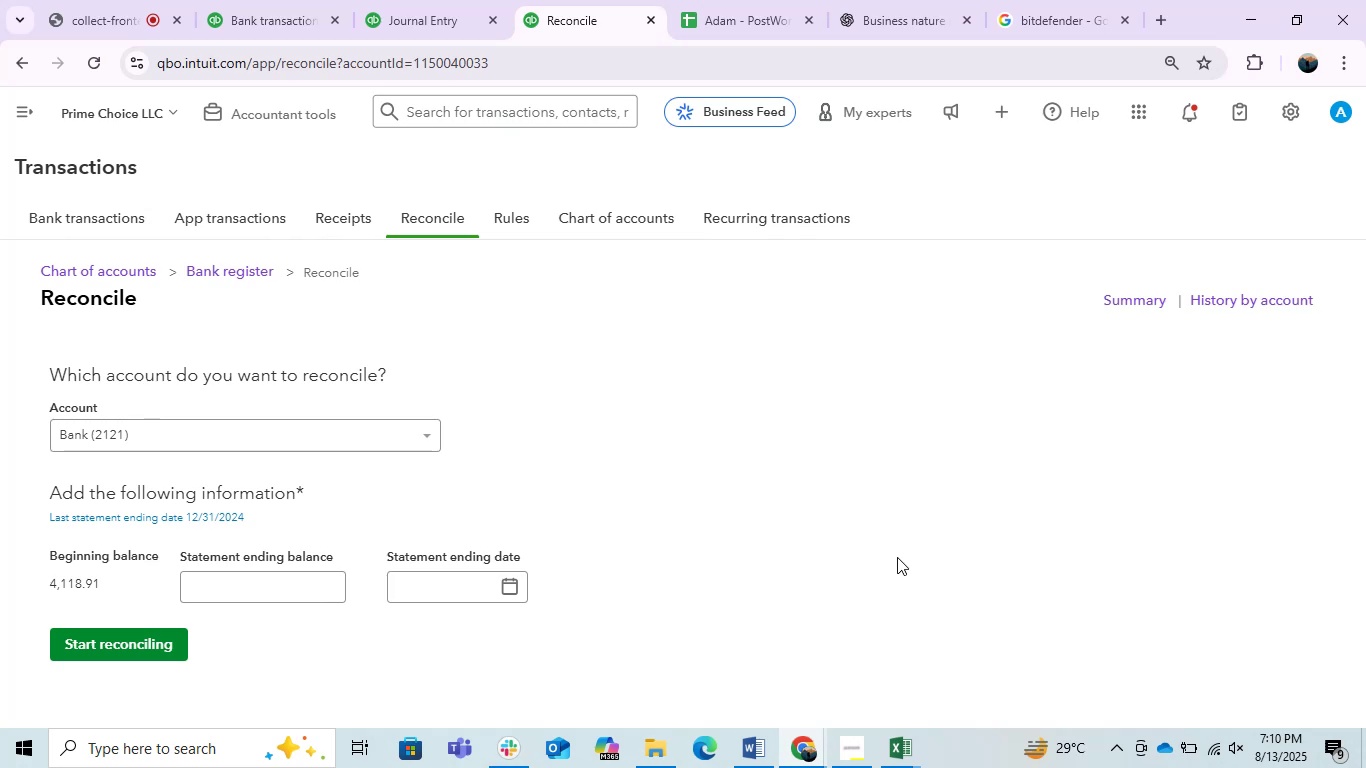 
wait(34.23)
 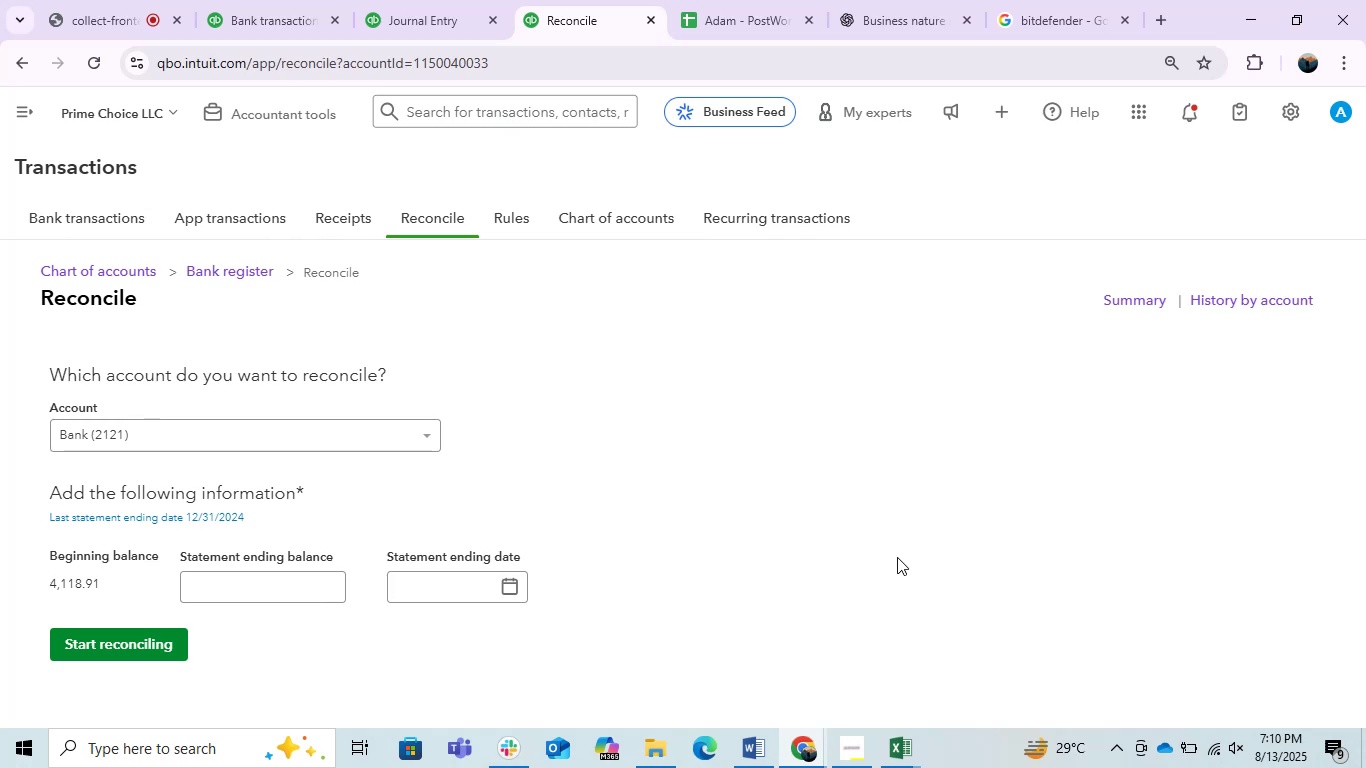 
left_click([649, 350])
 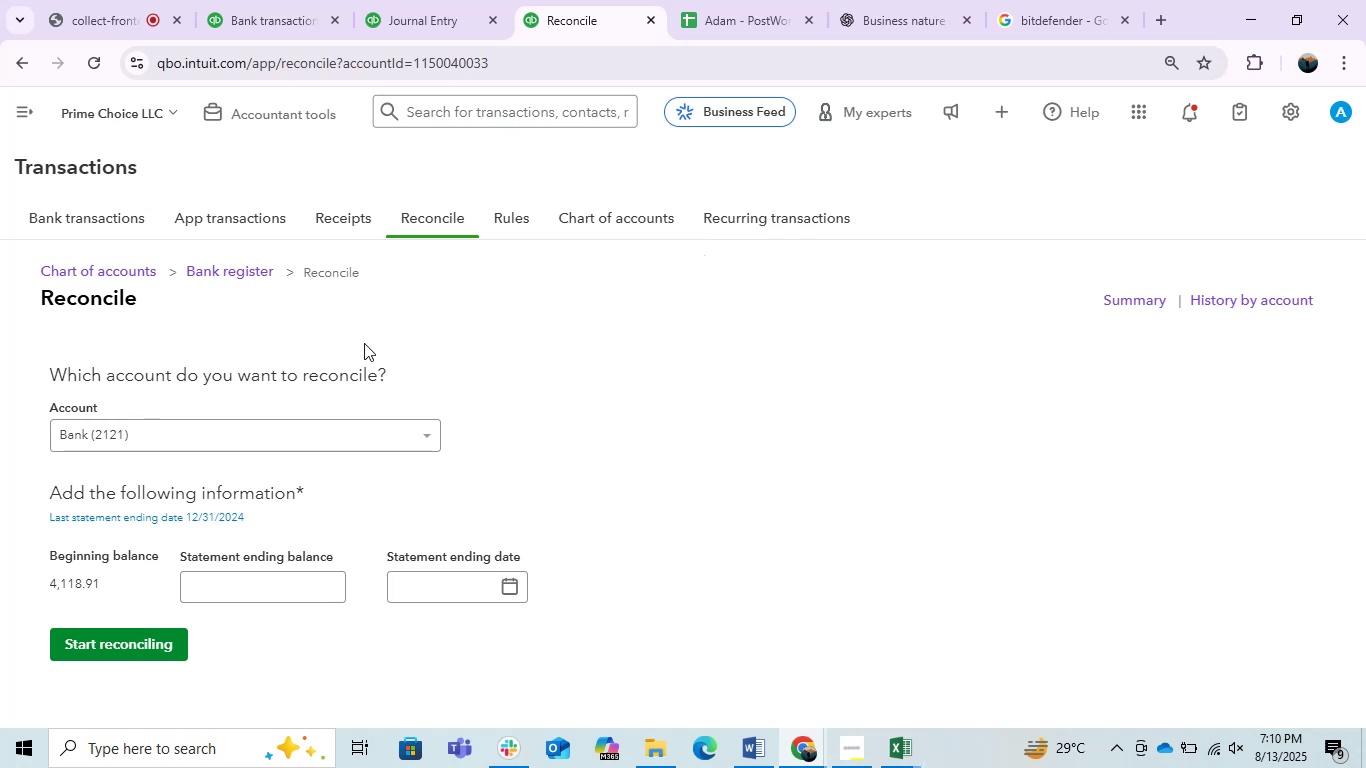 
left_click([340, 308])
 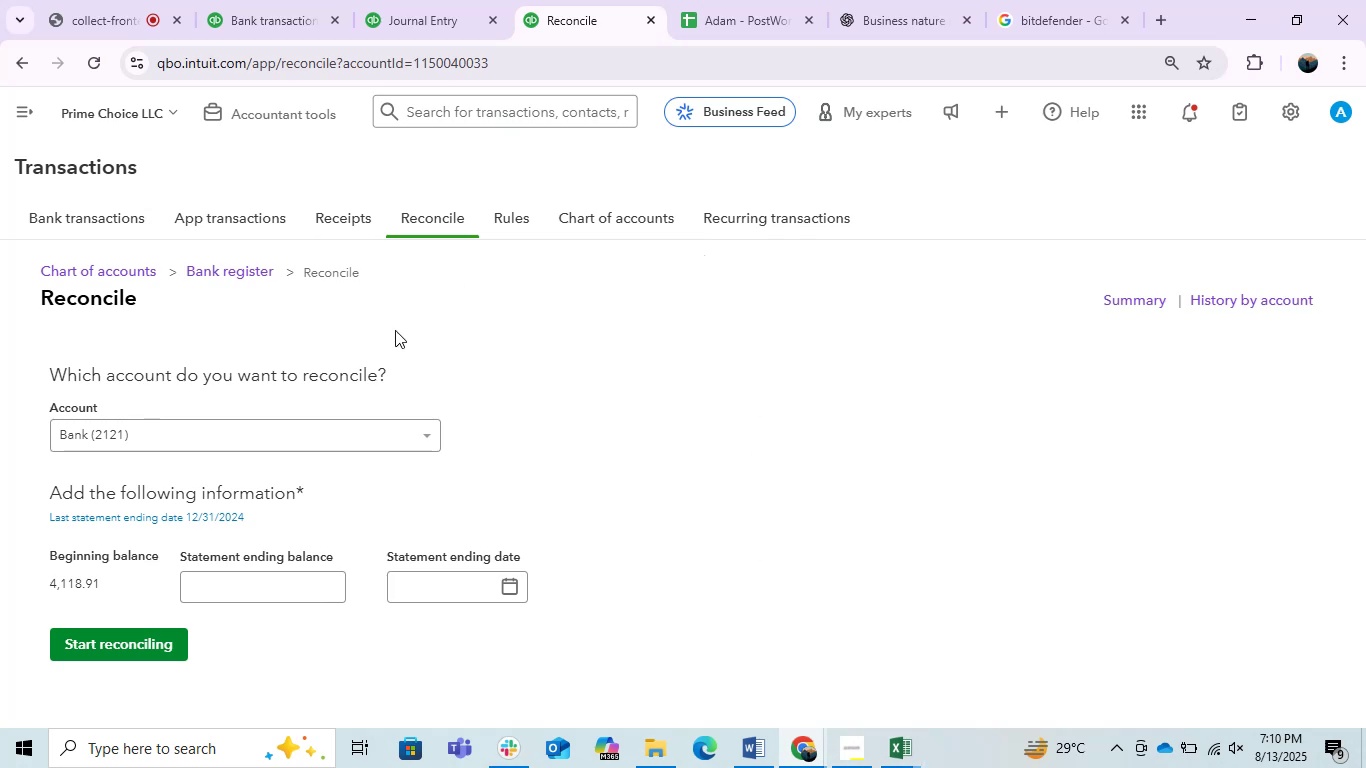 
left_click([548, 327])
 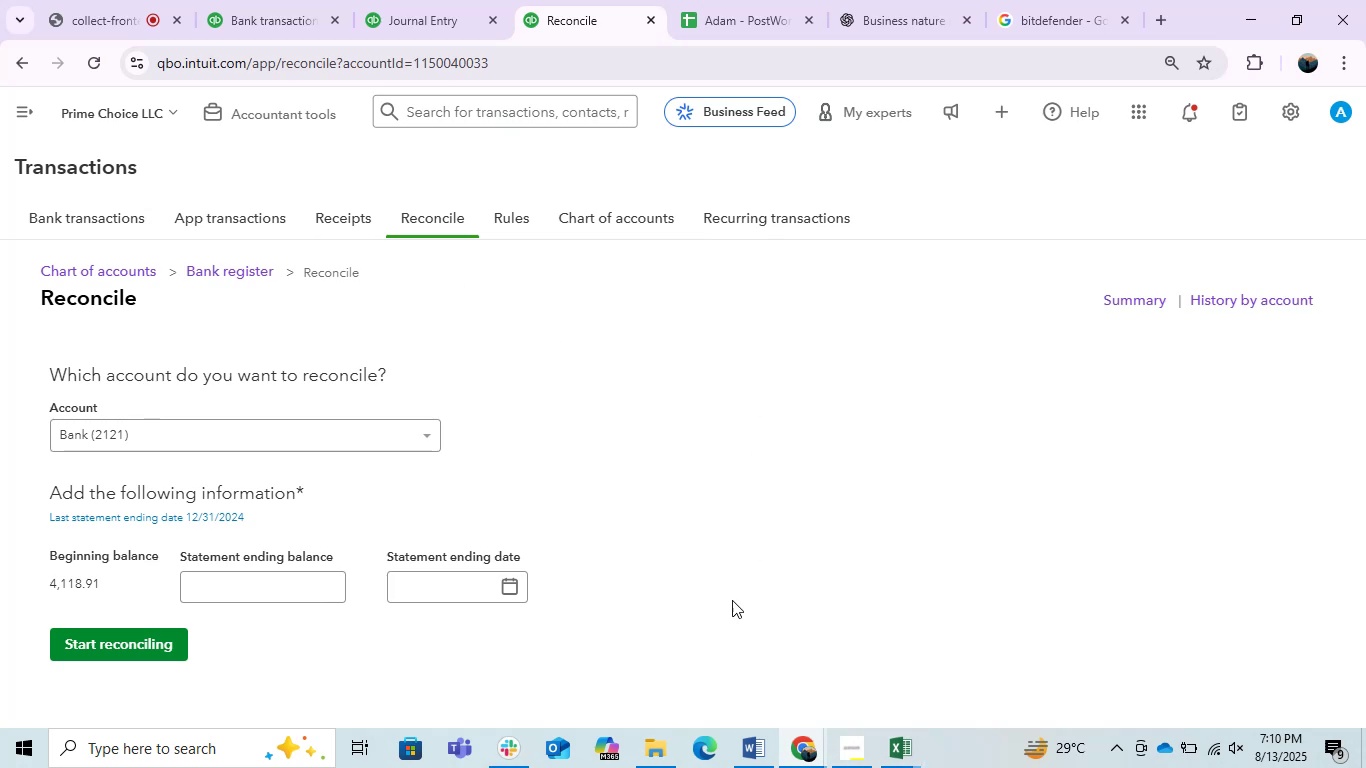 
double_click([703, 601])
 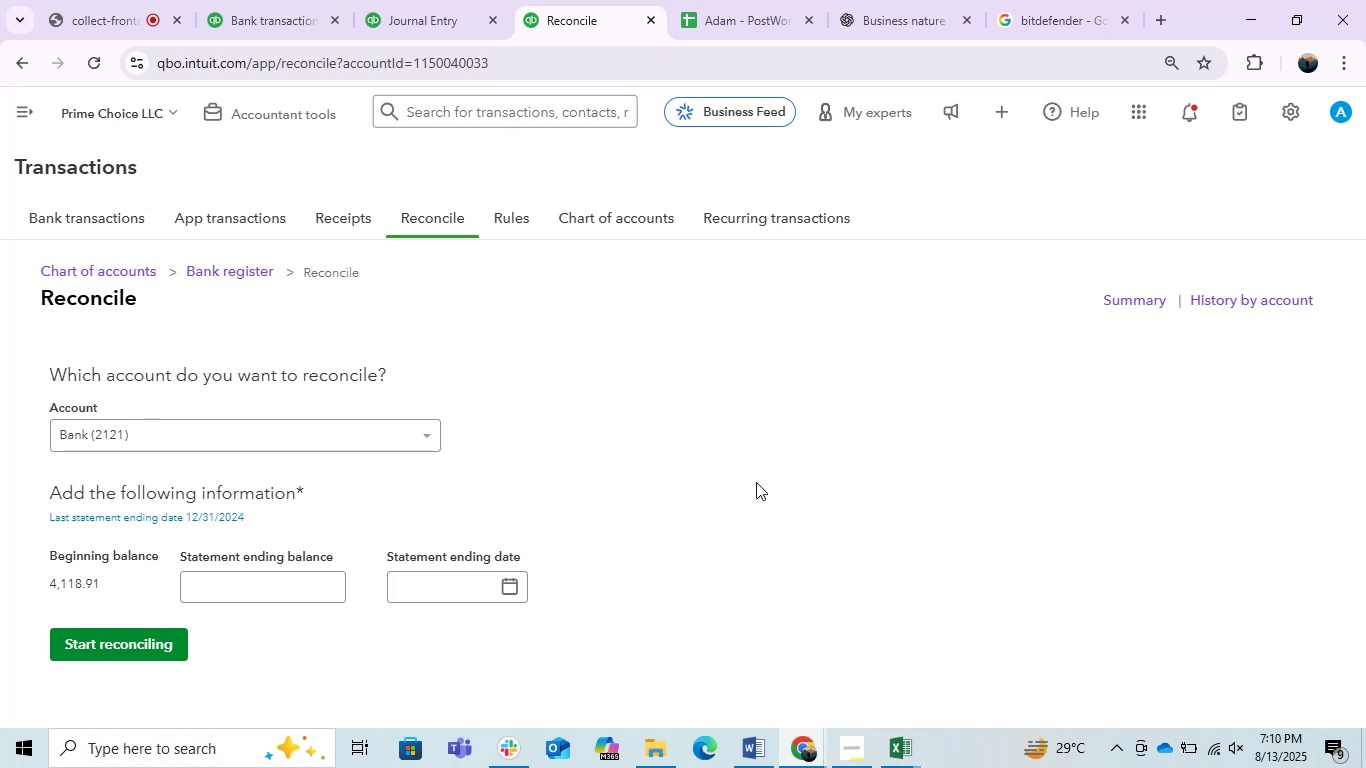 
scroll: coordinate [585, 449], scroll_direction: down, amount: 6.0
 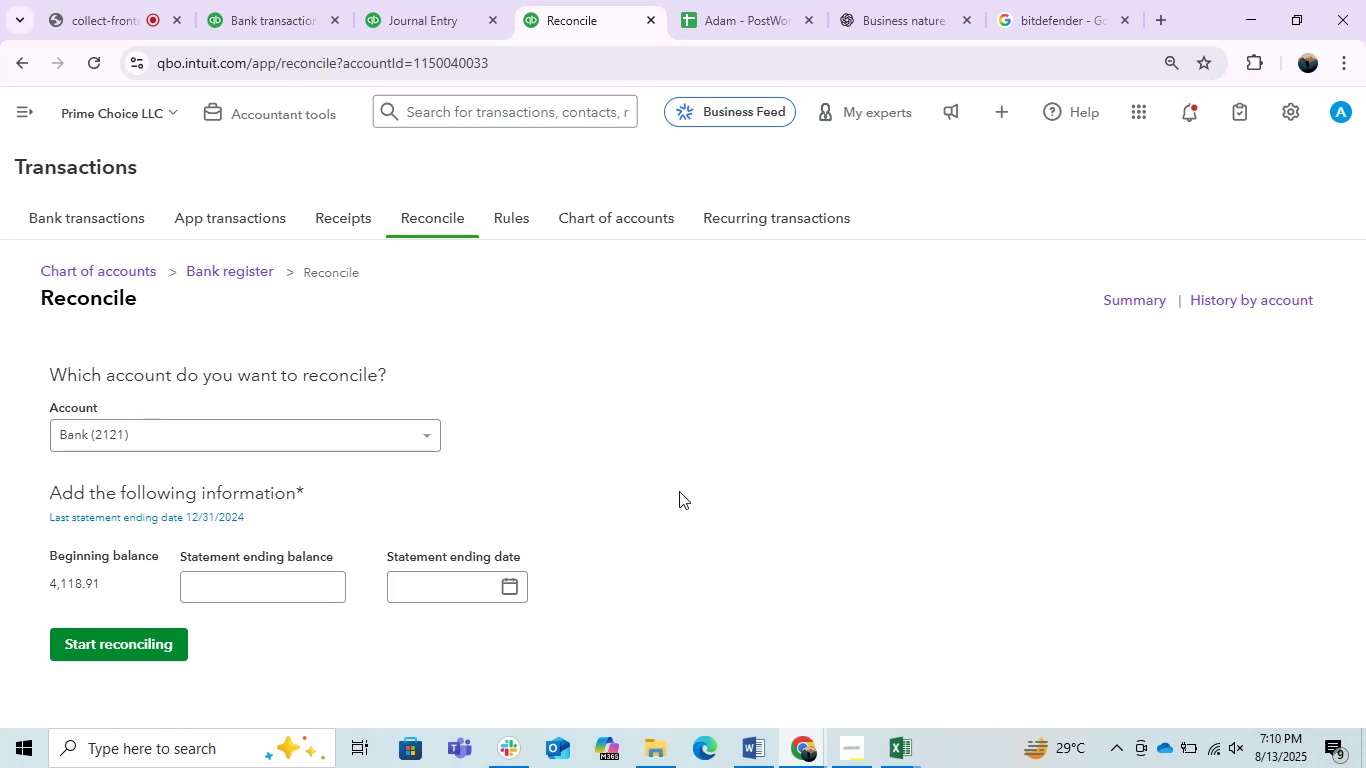 
left_click([680, 496])
 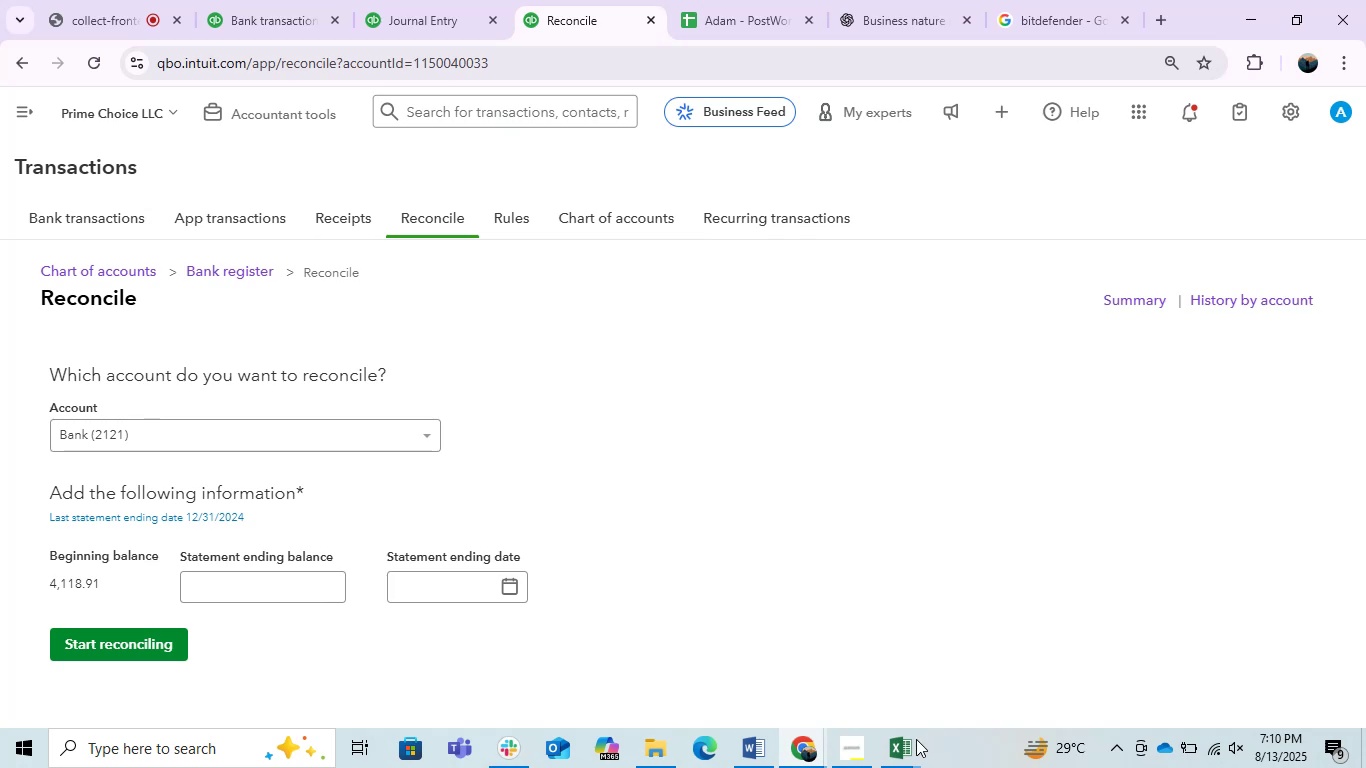 
left_click([910, 741])
 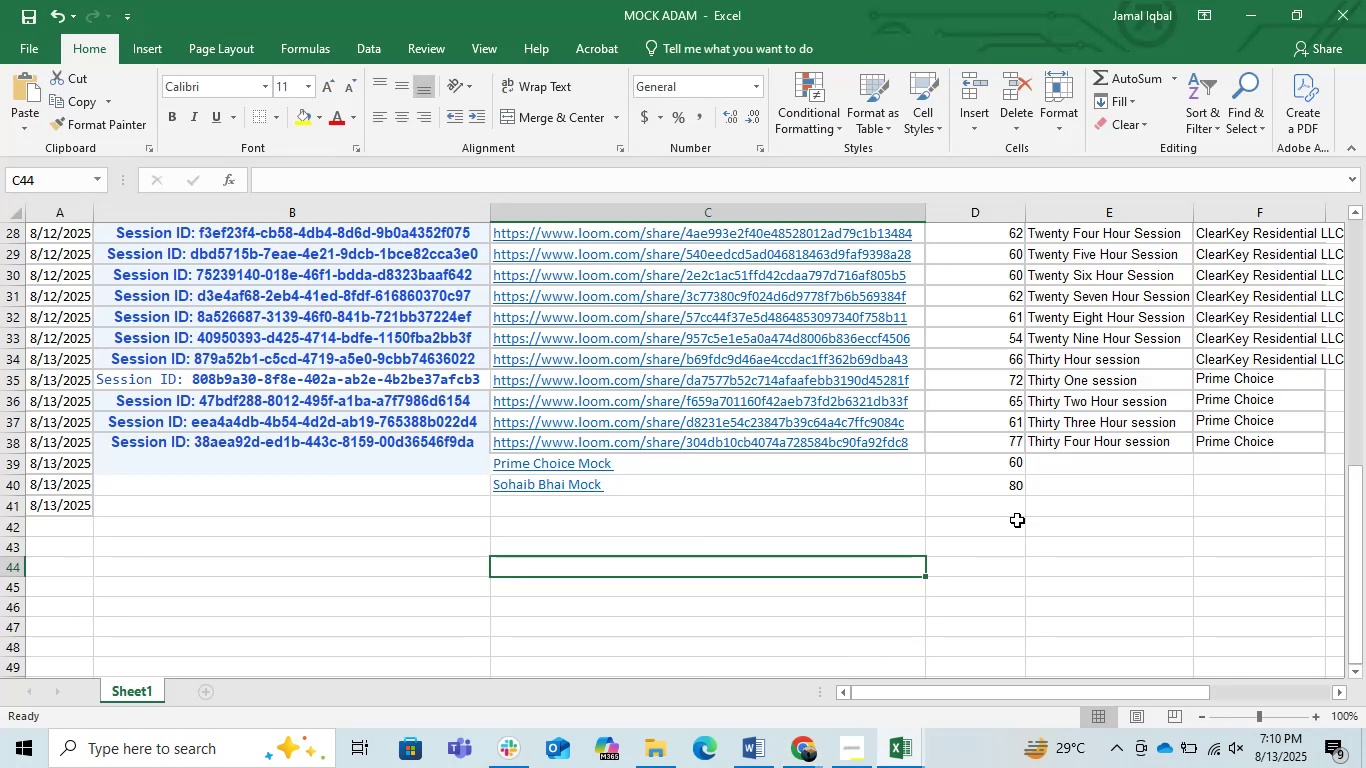 
scroll: coordinate [1004, 443], scroll_direction: up, amount: 1.0
 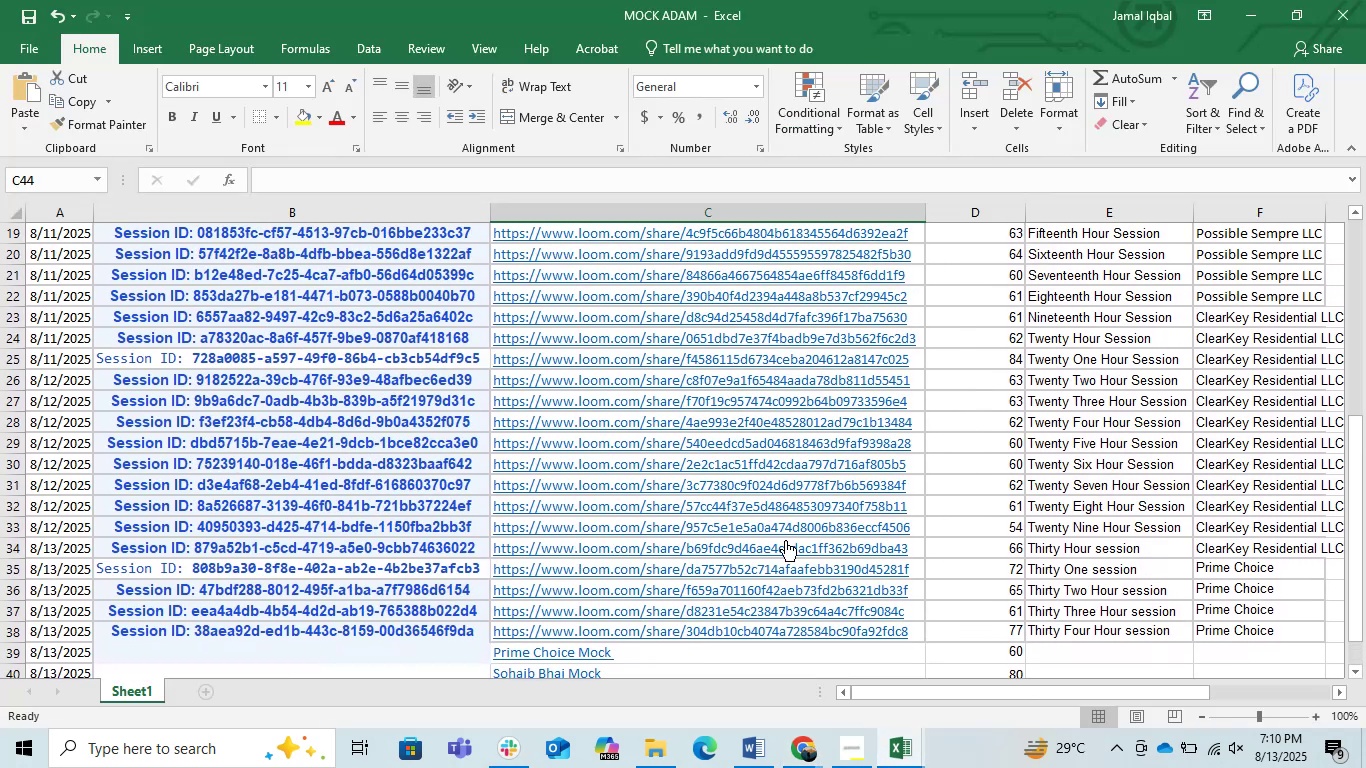 
left_click([994, 553])
 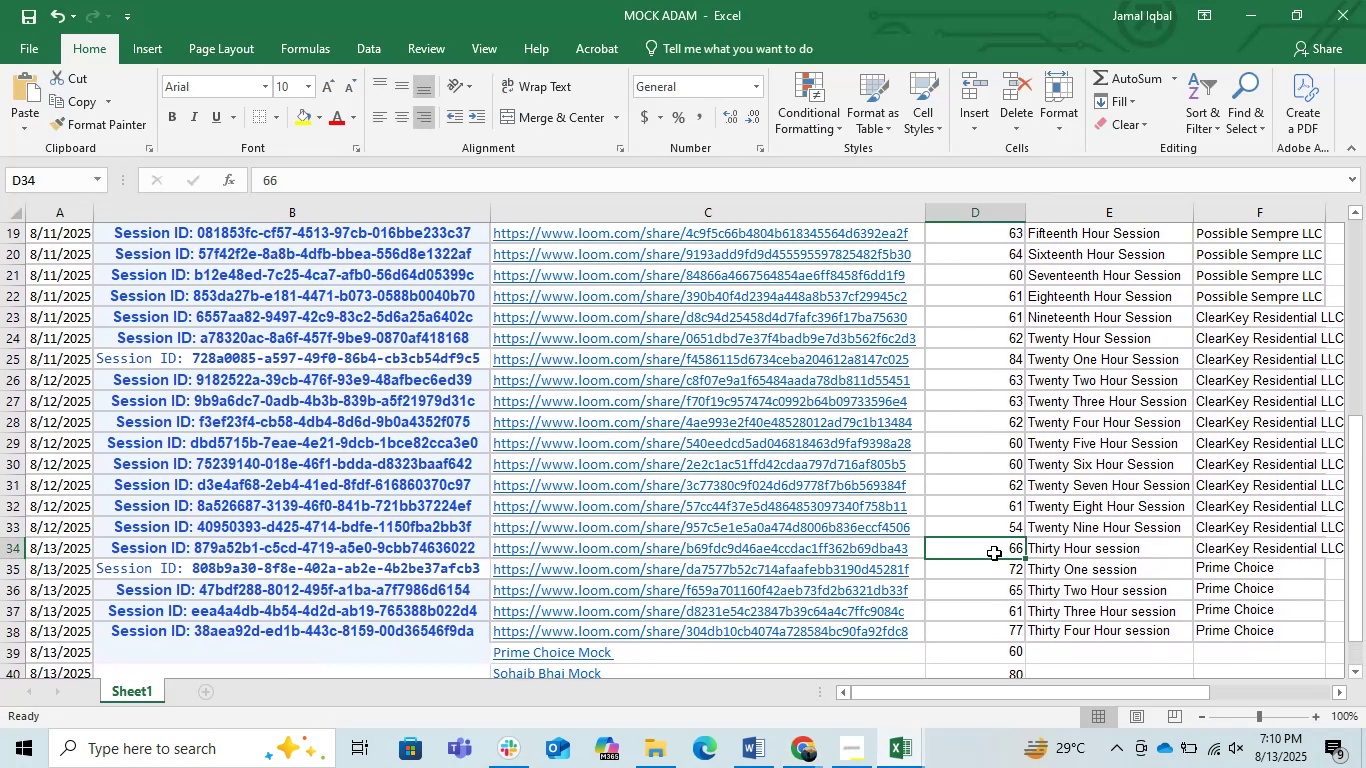 
left_click_drag(start_coordinate=[993, 552], to_coordinate=[990, 630])
 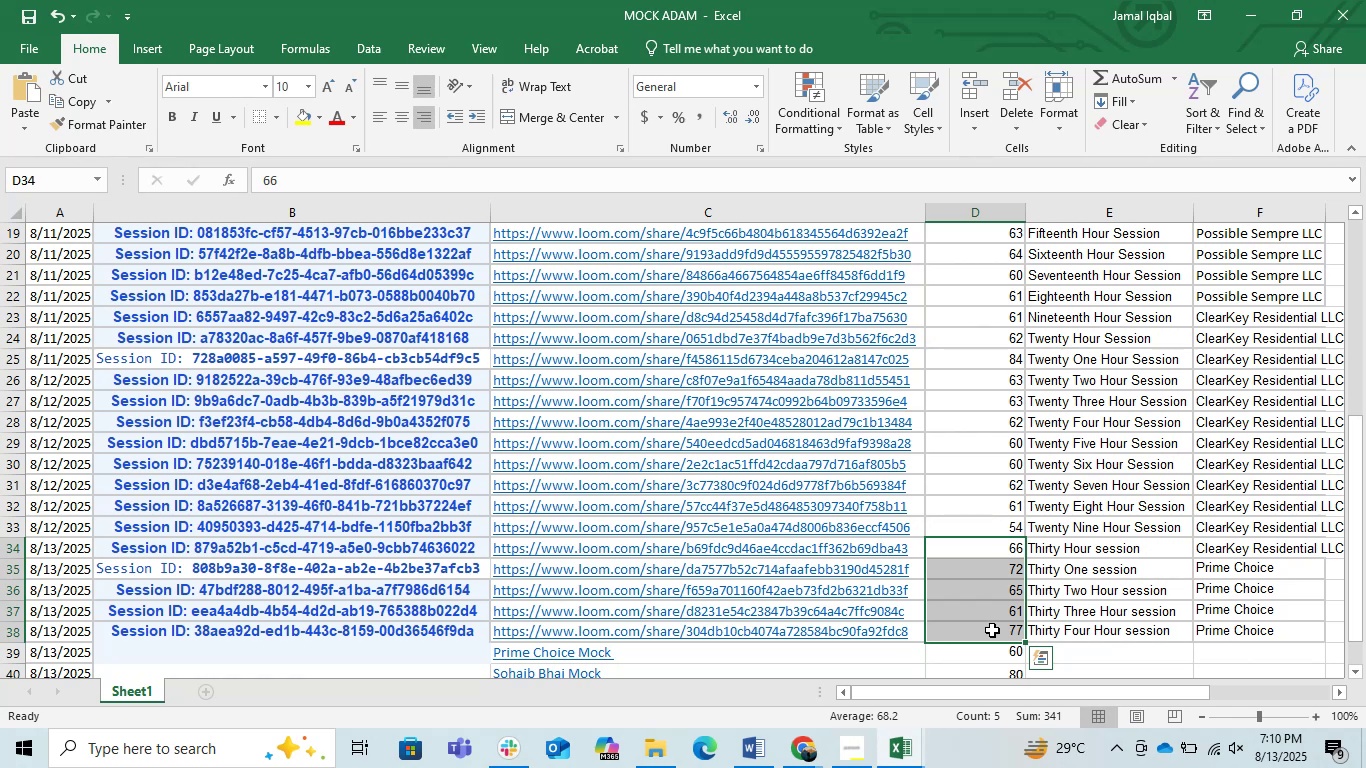 
wait(15.59)
 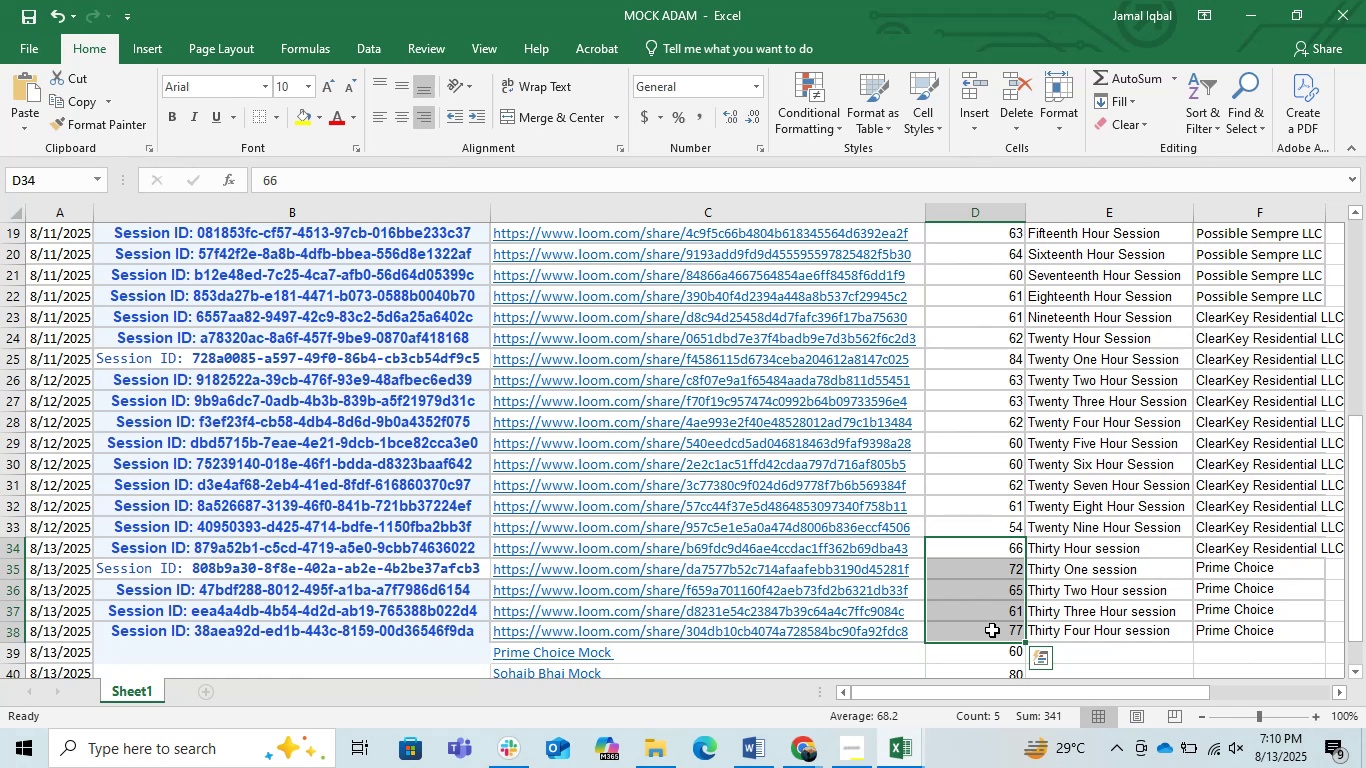 
scroll: coordinate [951, 601], scroll_direction: down, amount: 1.0
 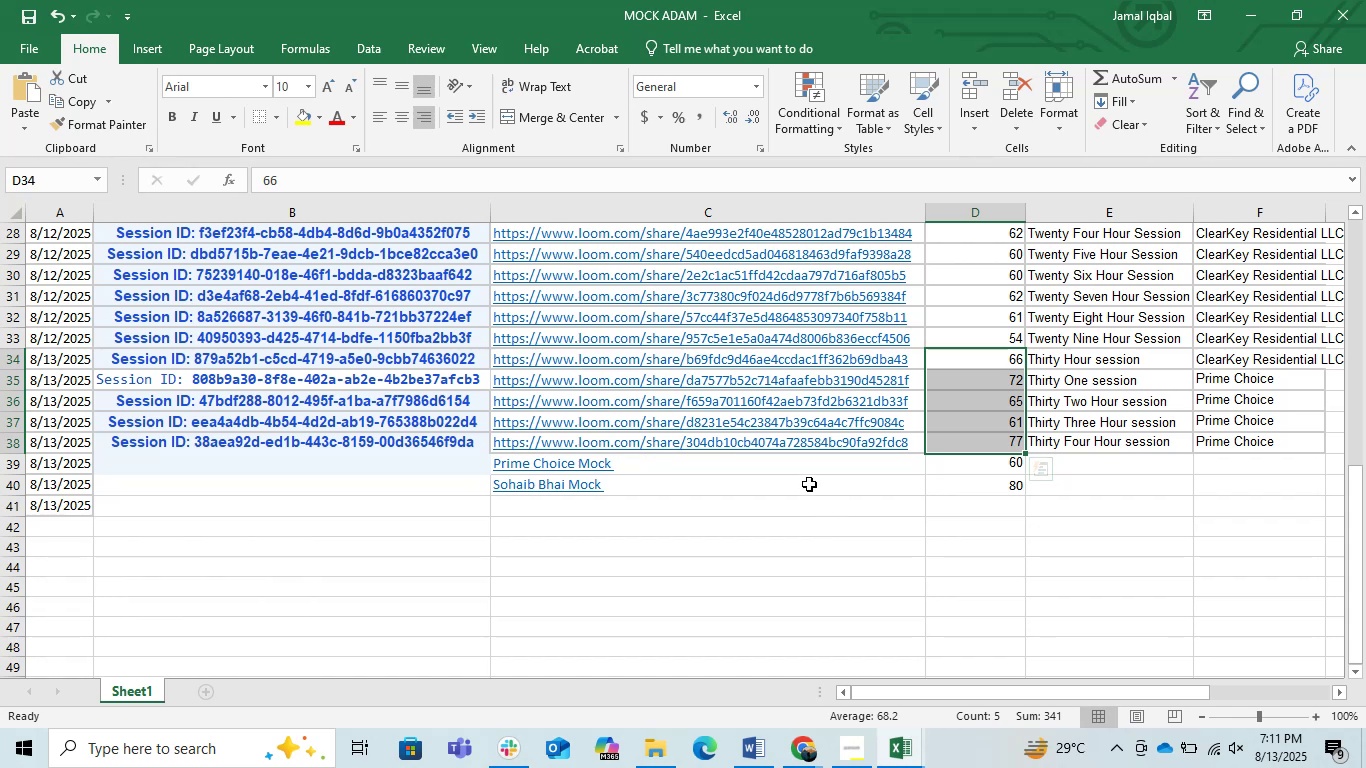 
wait(13.7)
 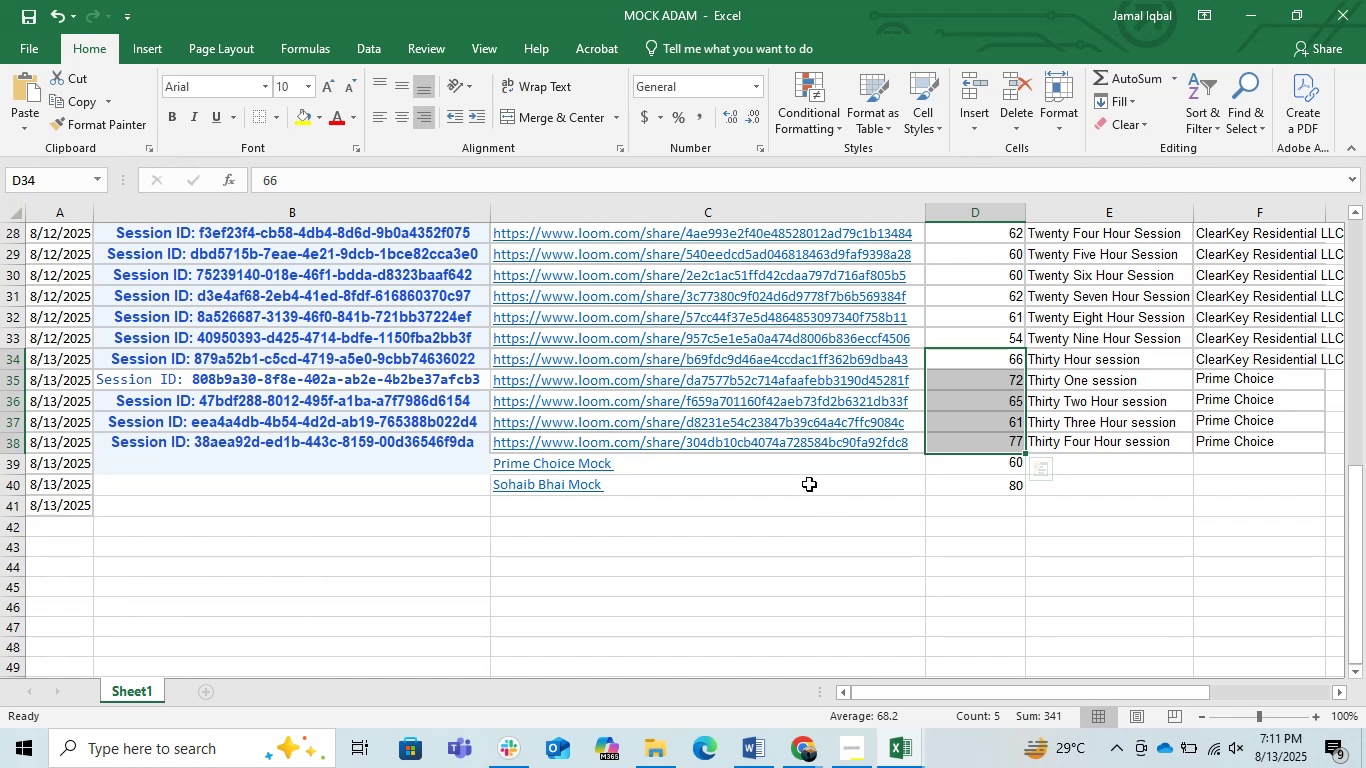 
left_click([840, 501])
 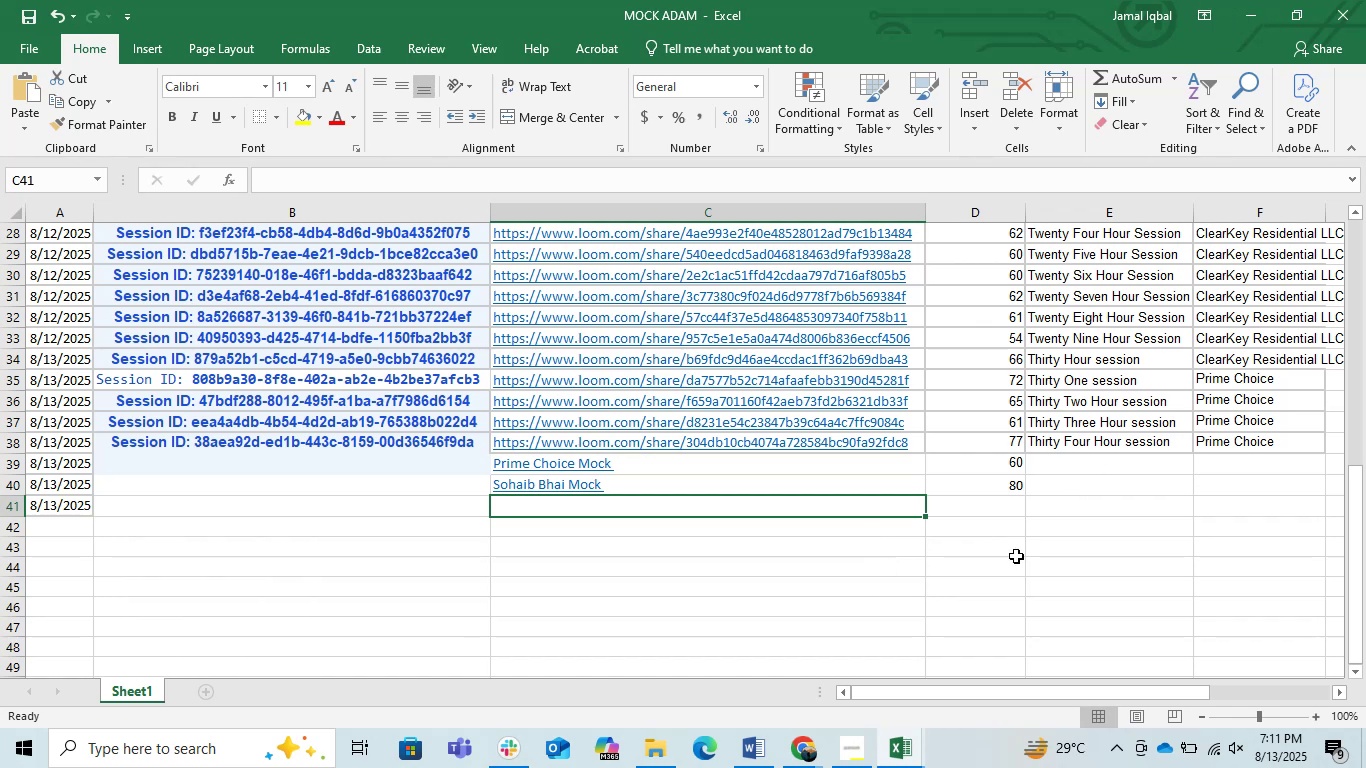 
left_click([1006, 555])
 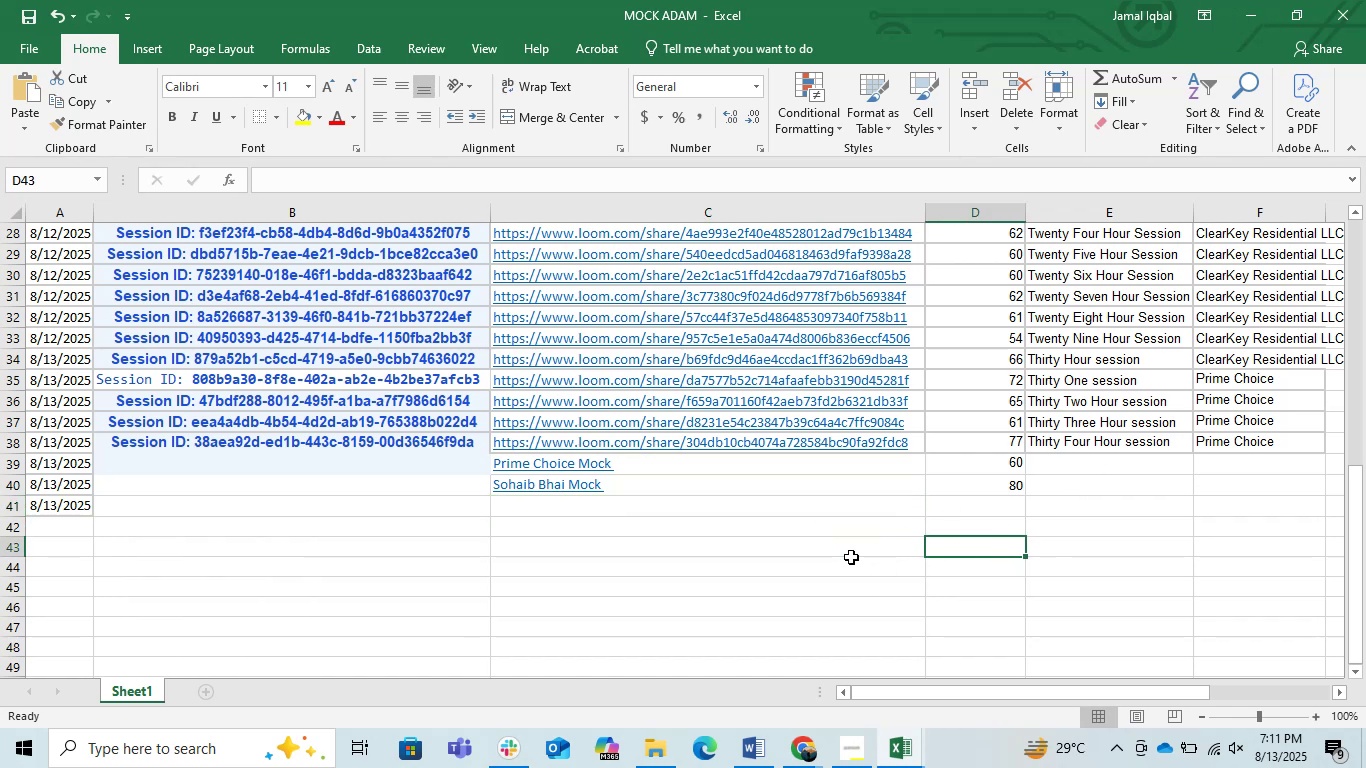 
left_click([753, 558])
 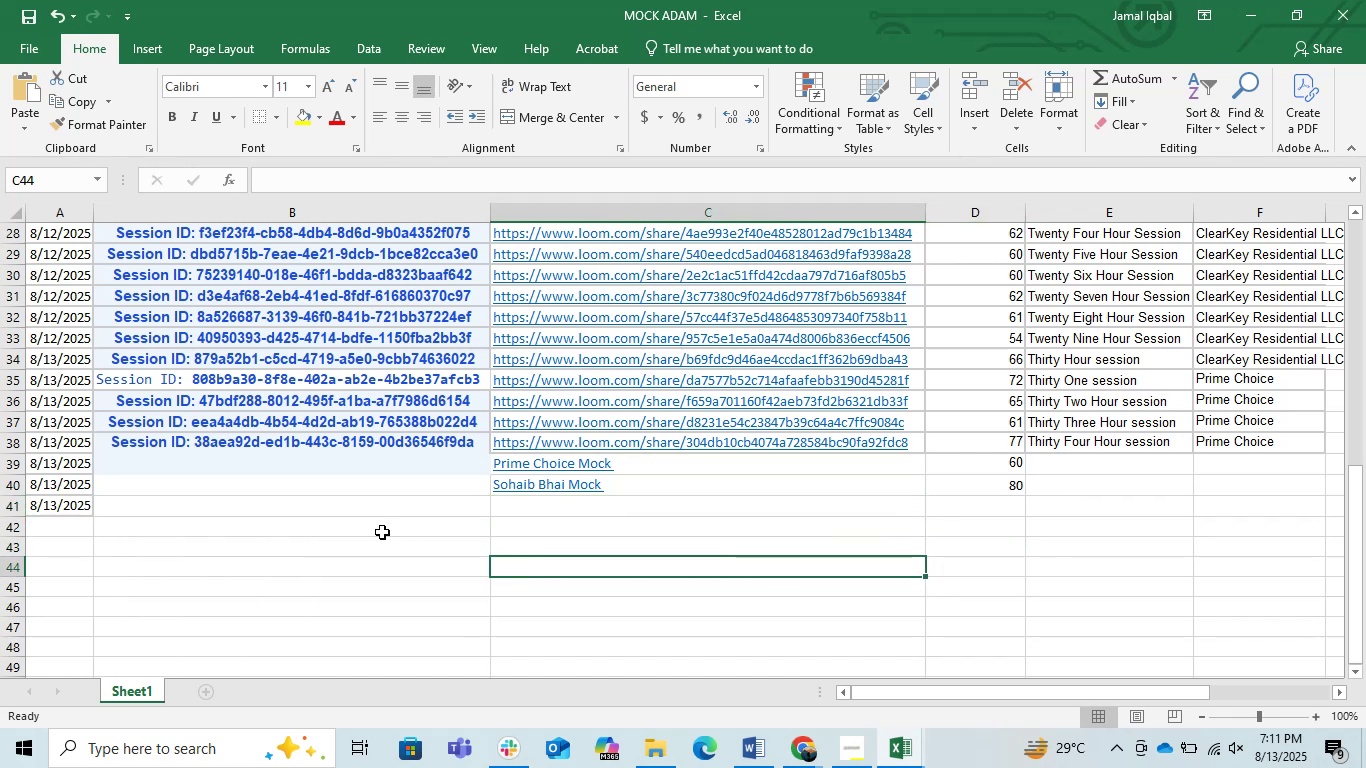 
left_click([344, 532])
 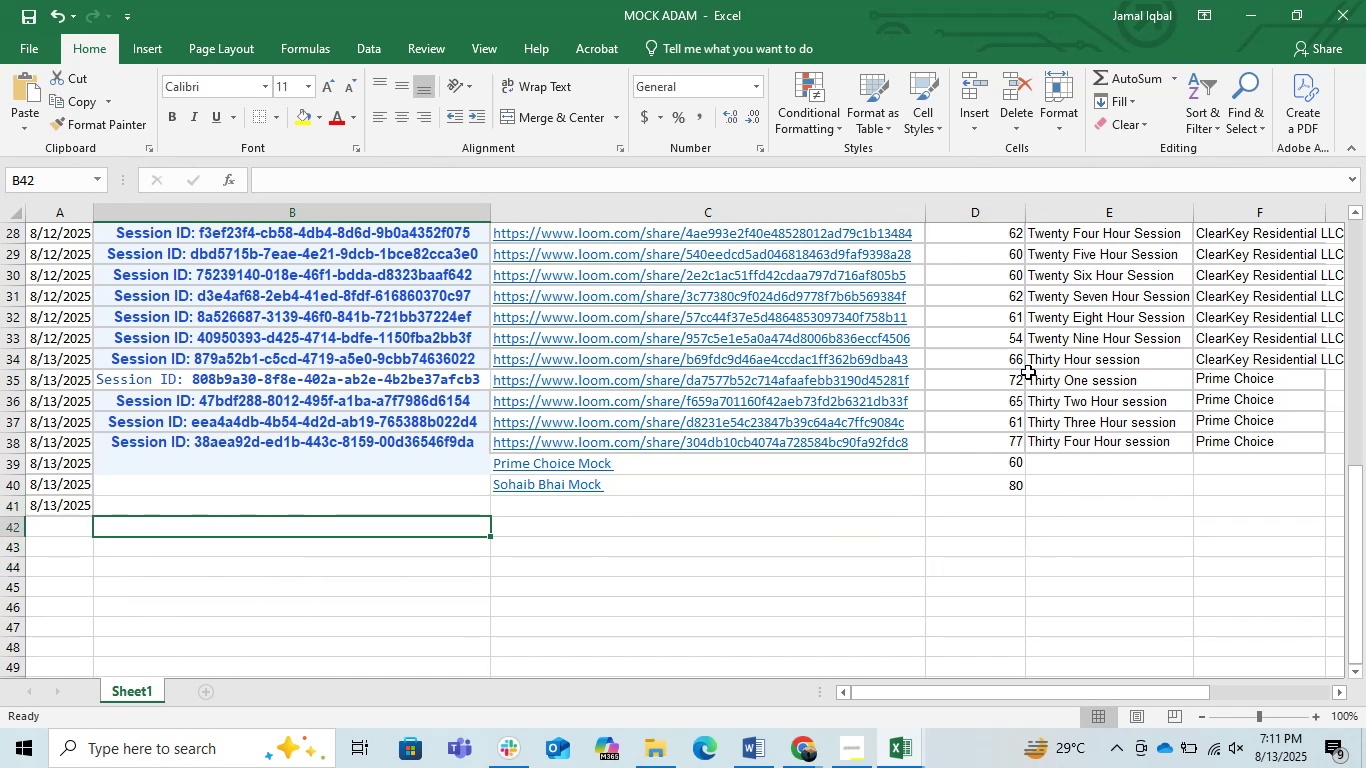 
left_click([1010, 362])
 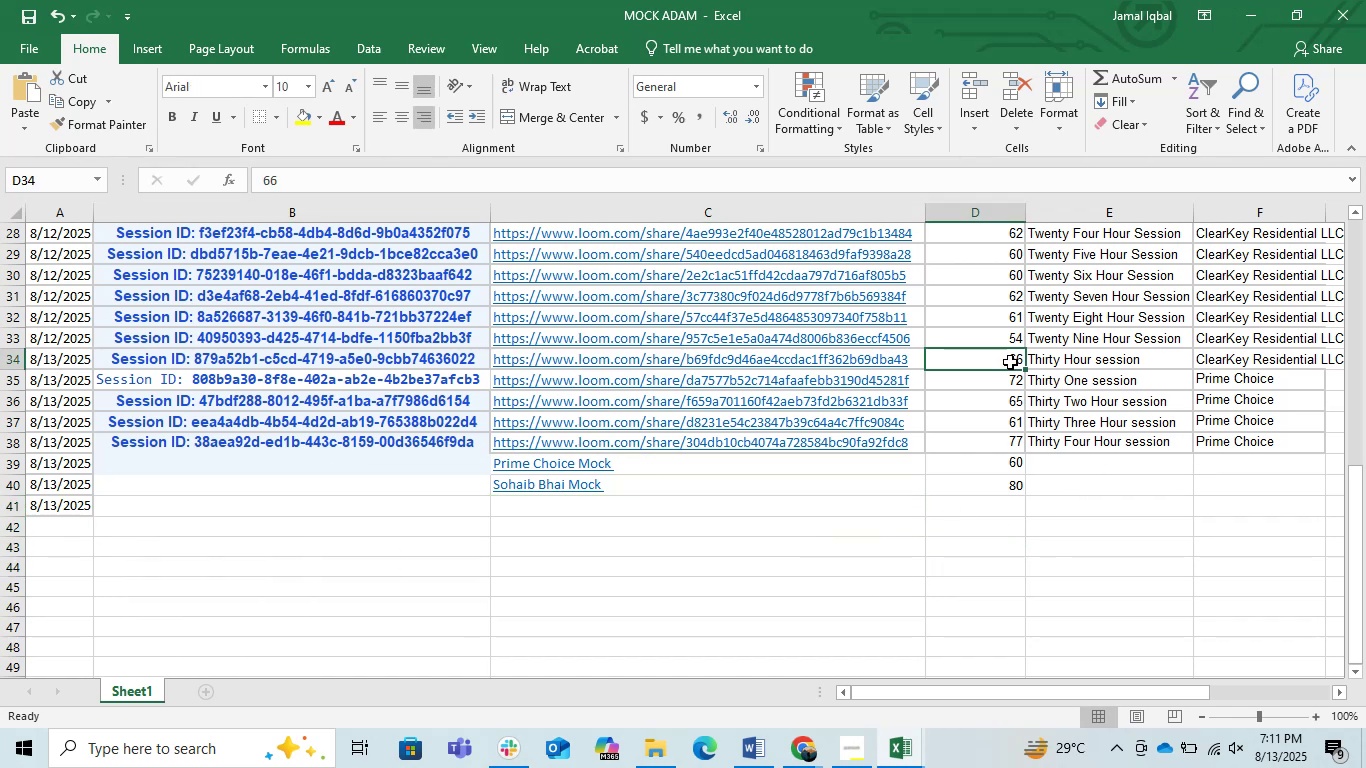 
left_click_drag(start_coordinate=[1014, 362], to_coordinate=[1003, 441])
 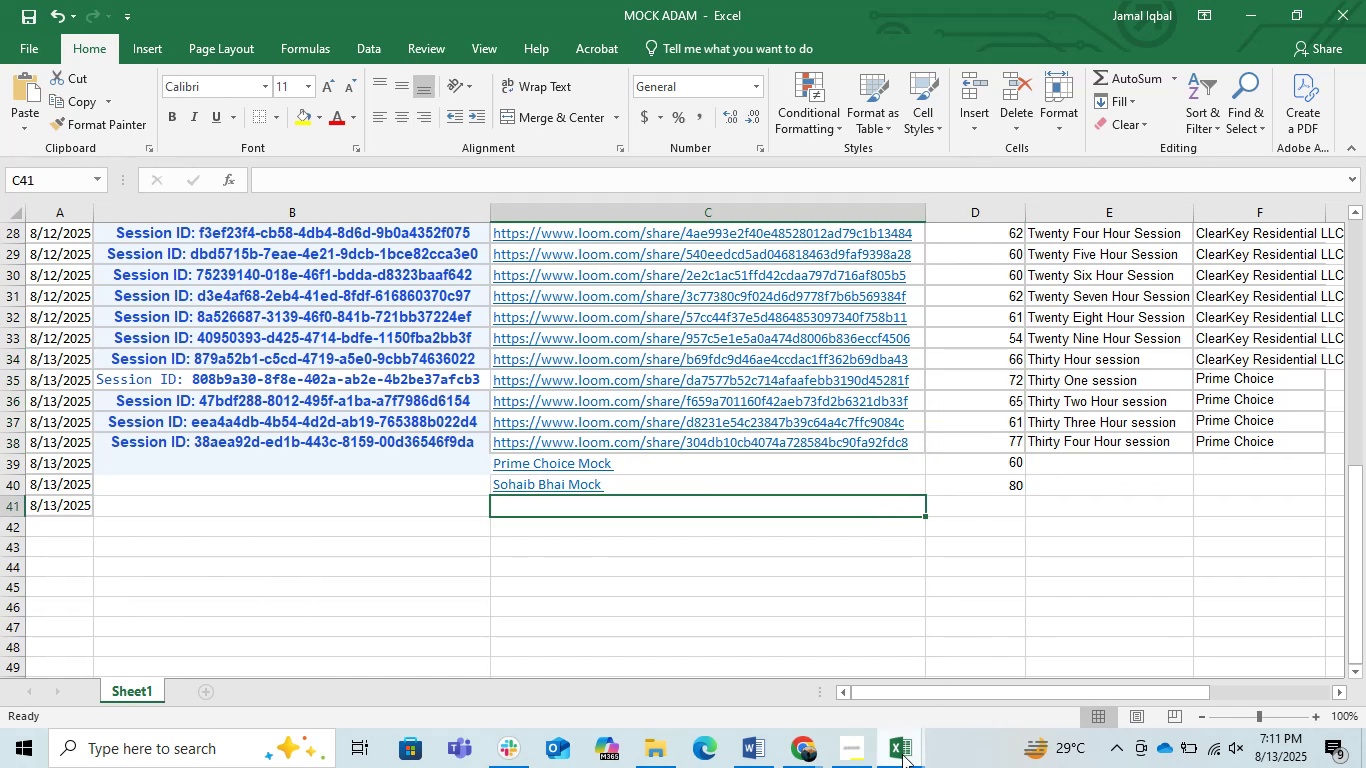 
left_click([861, 747])
 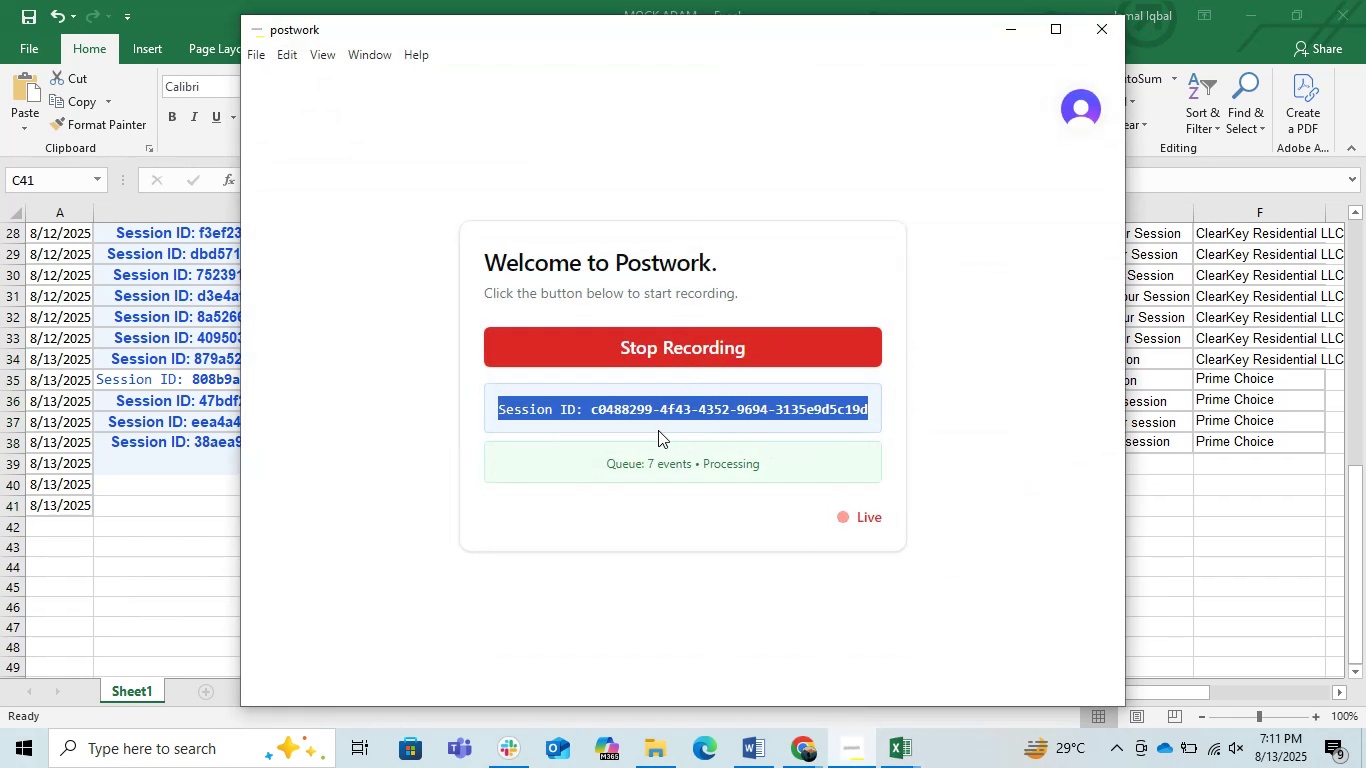 
left_click([611, 418])
 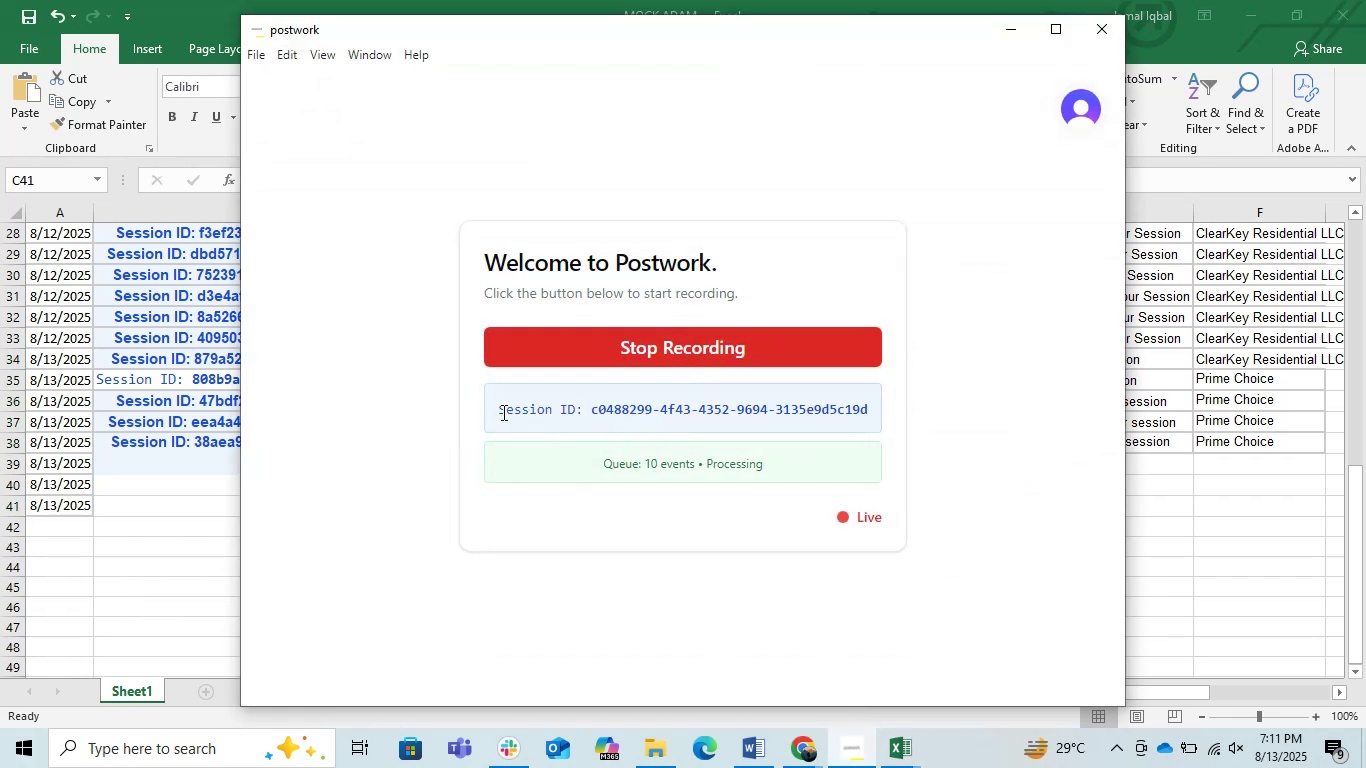 
left_click_drag(start_coordinate=[496, 410], to_coordinate=[880, 418])
 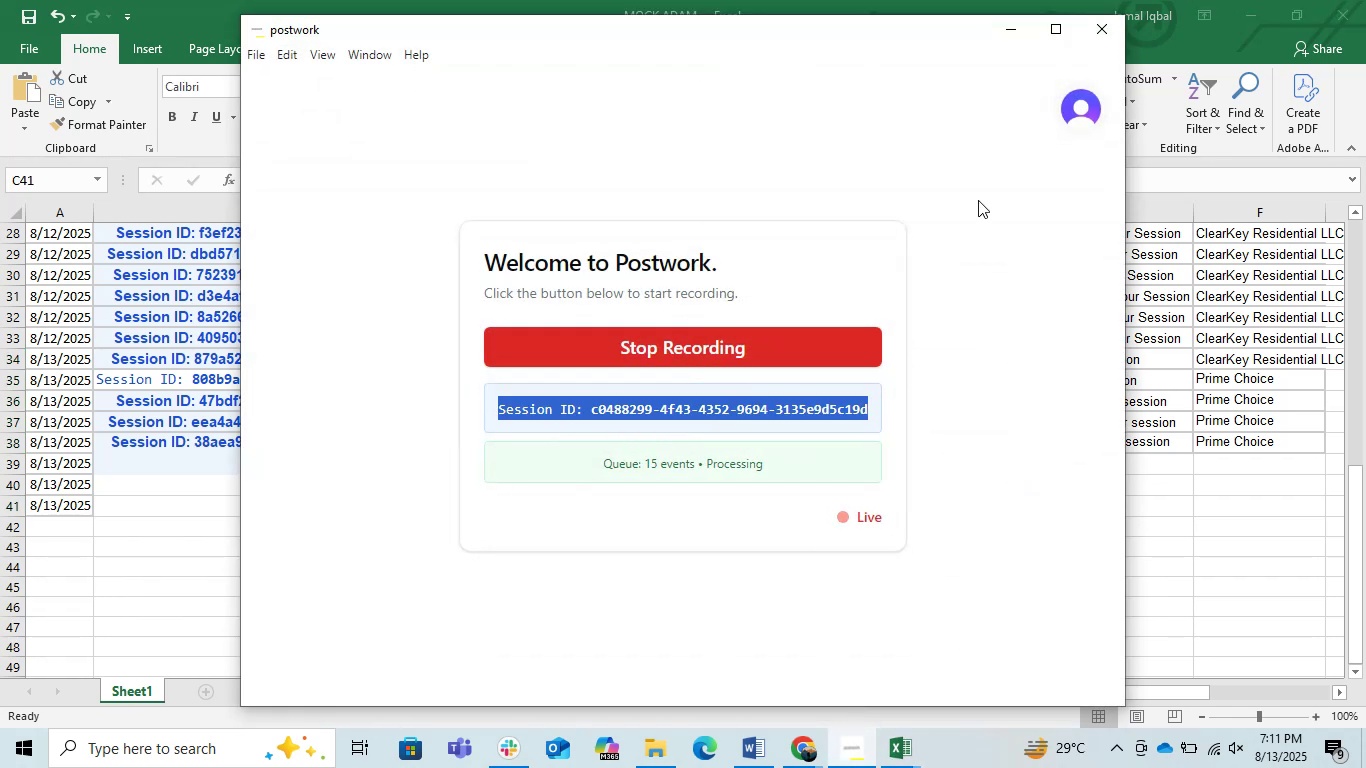 
key(Control+C)
 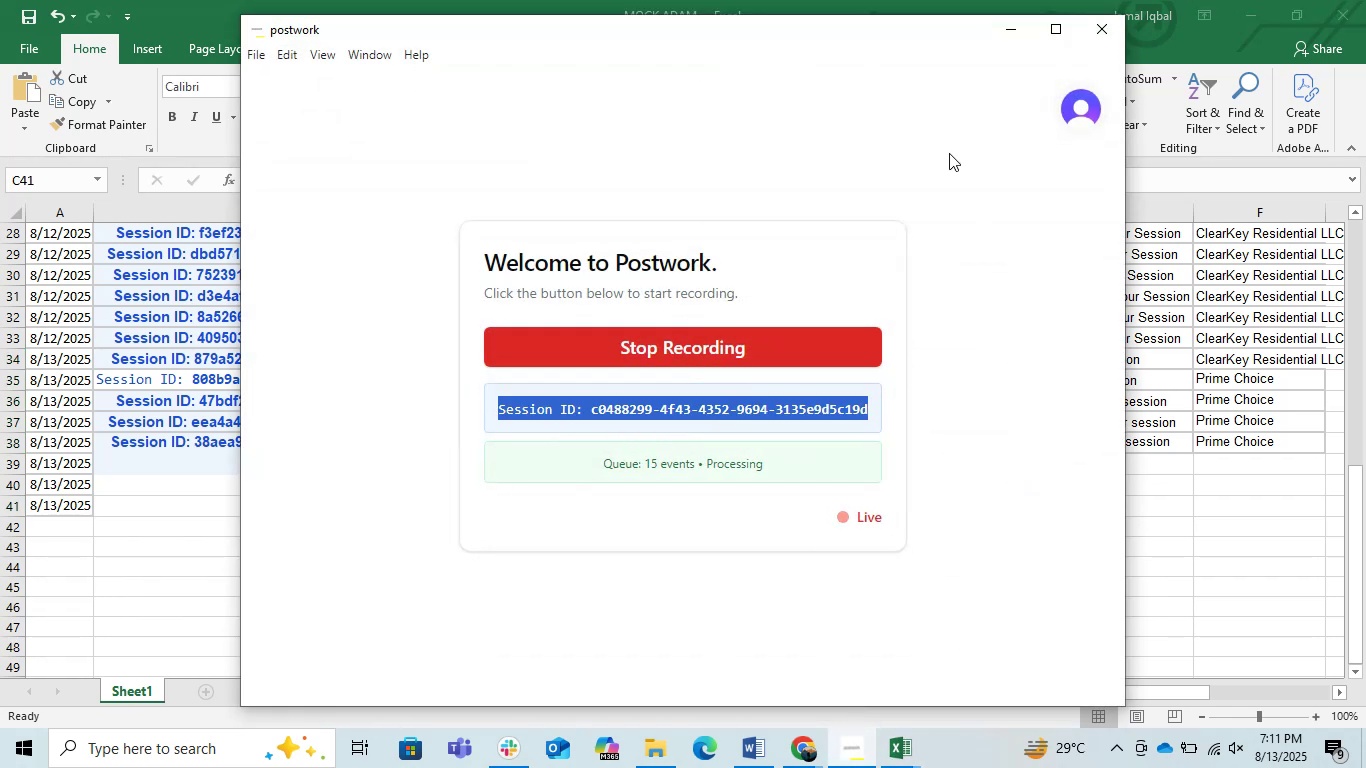 
key(Control+C)
 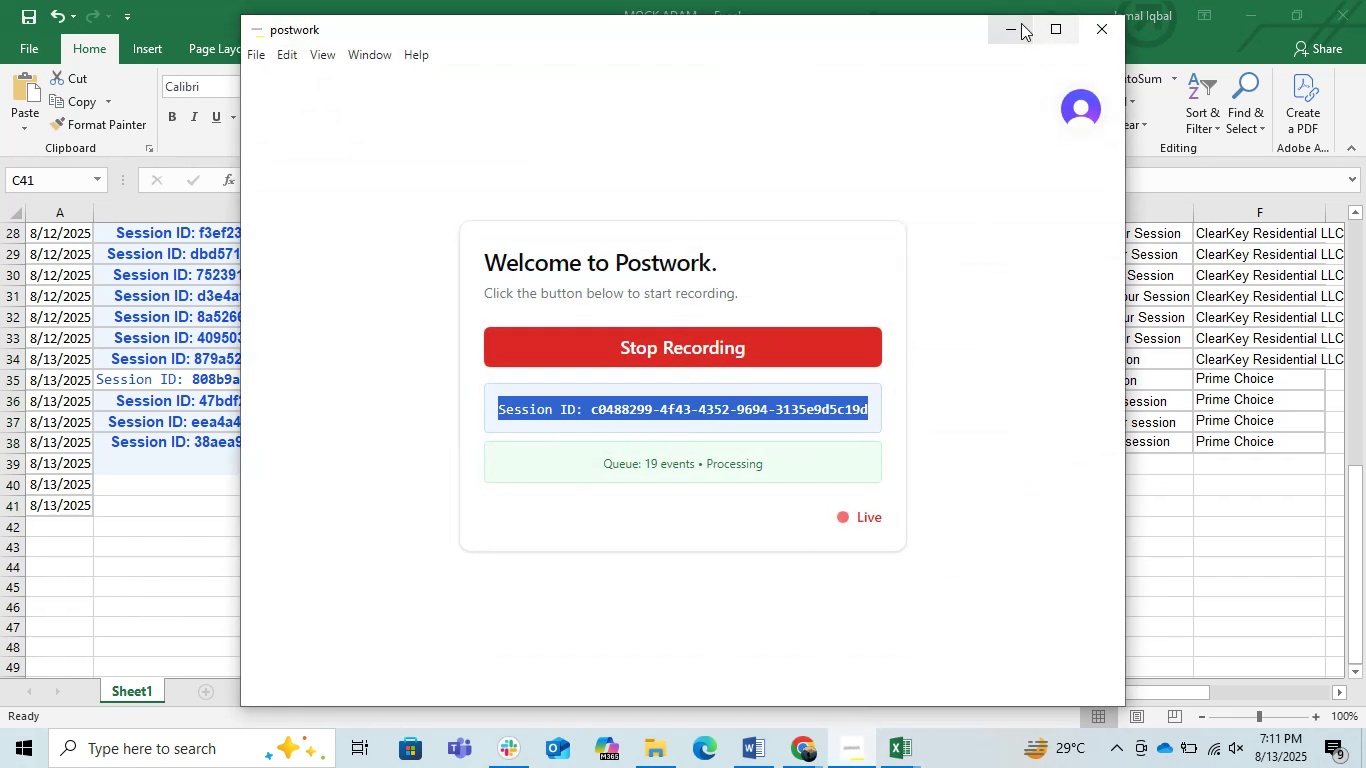 
left_click([1020, 23])
 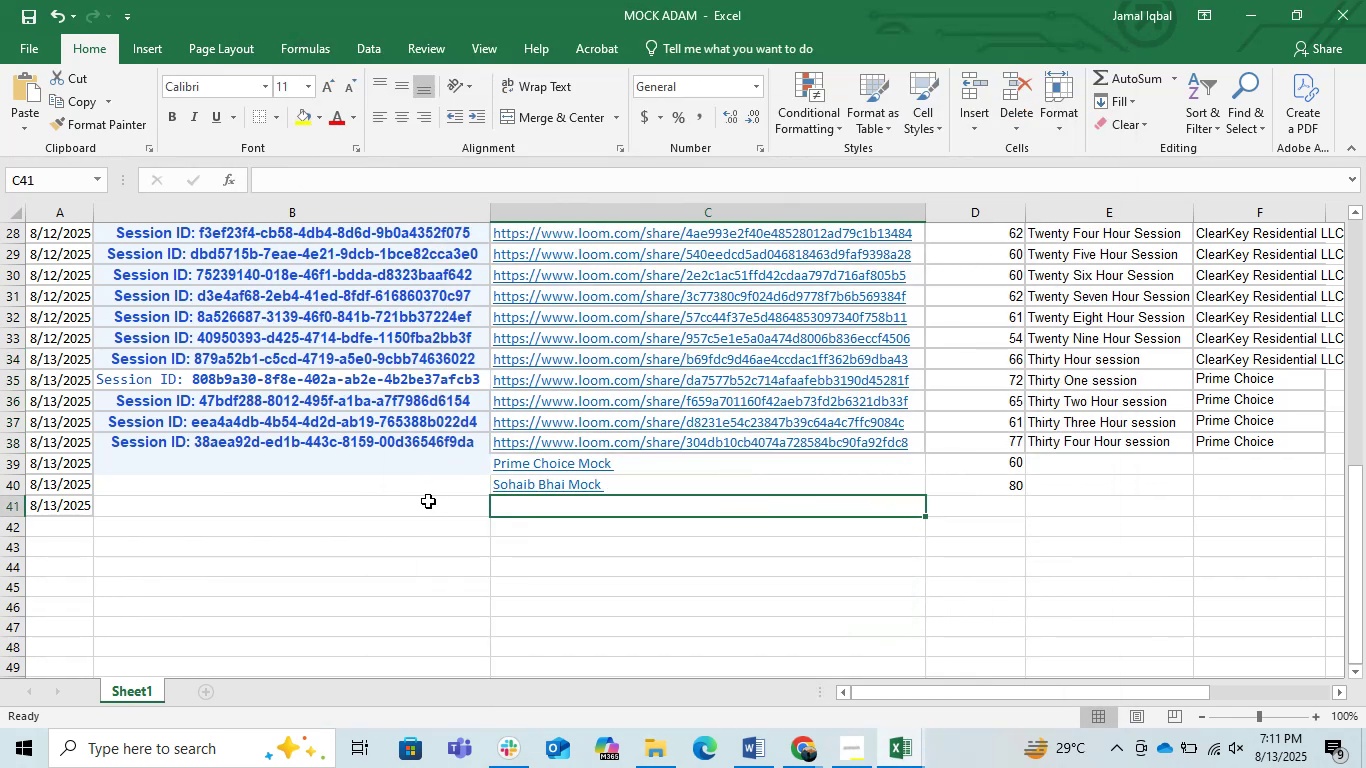 
left_click([405, 501])
 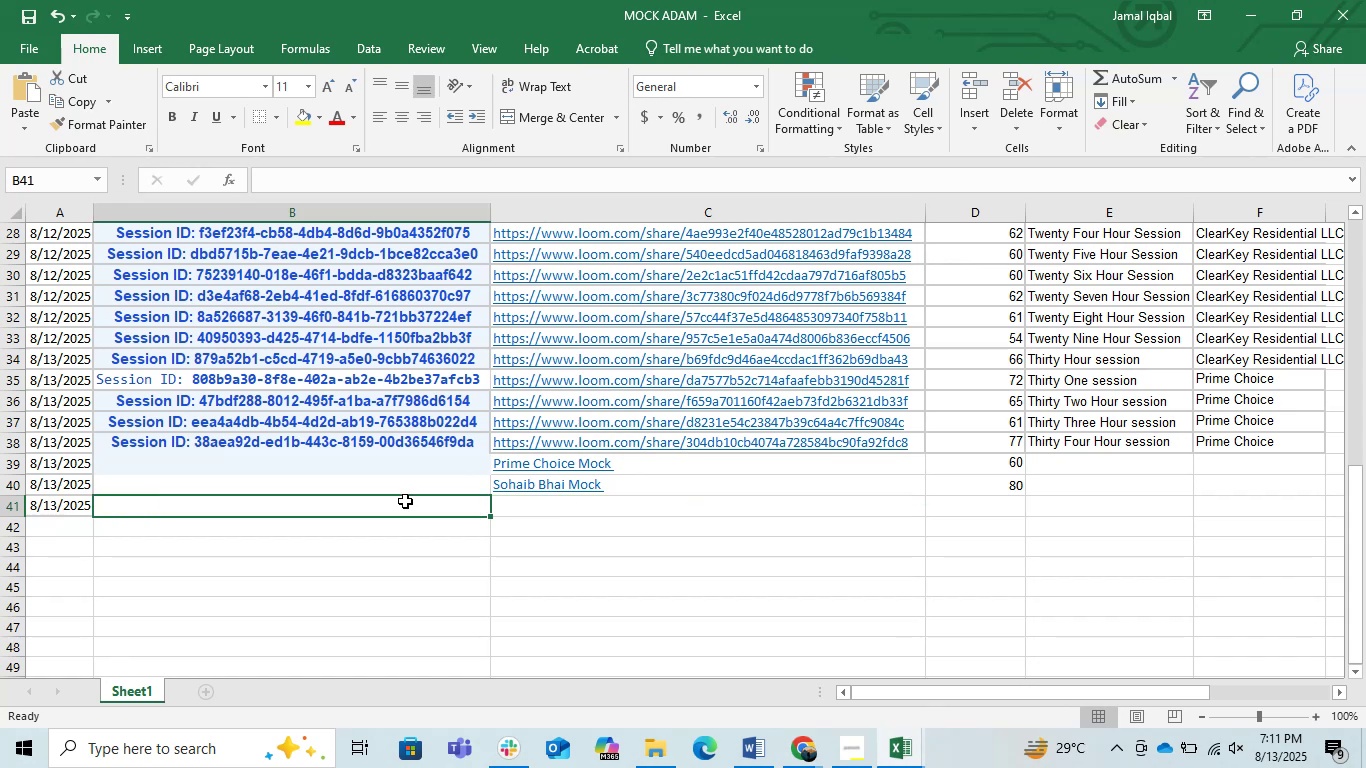 
key(Control+V)
 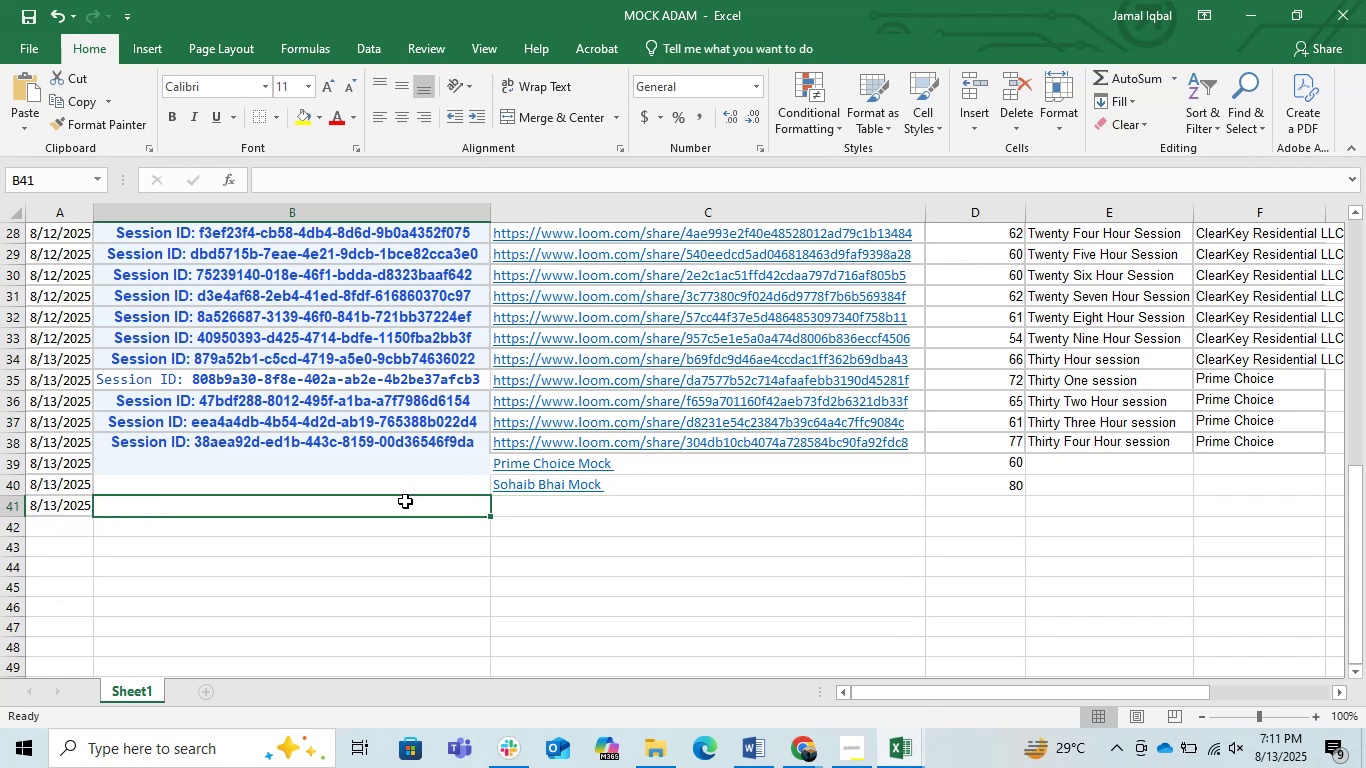 
key(Control+B)
 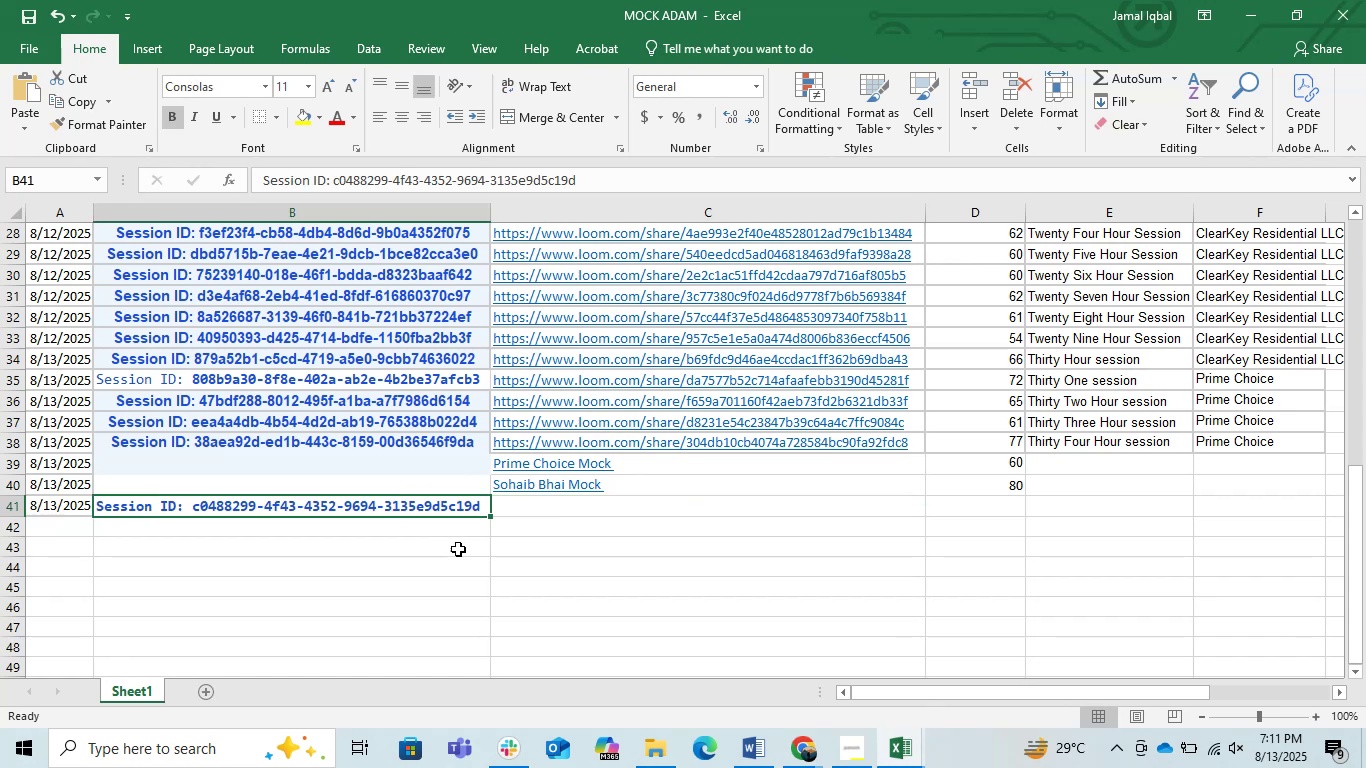 
left_click([465, 555])
 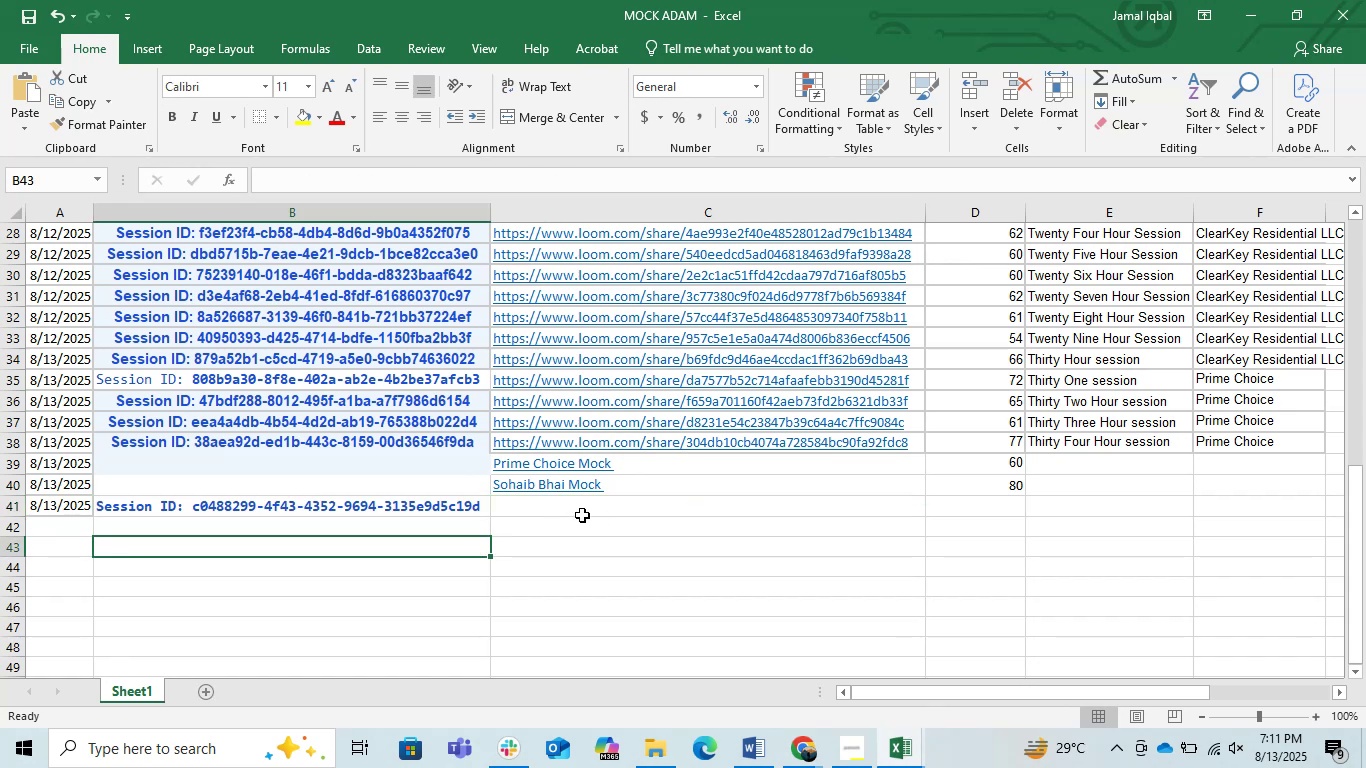 
left_click([575, 515])
 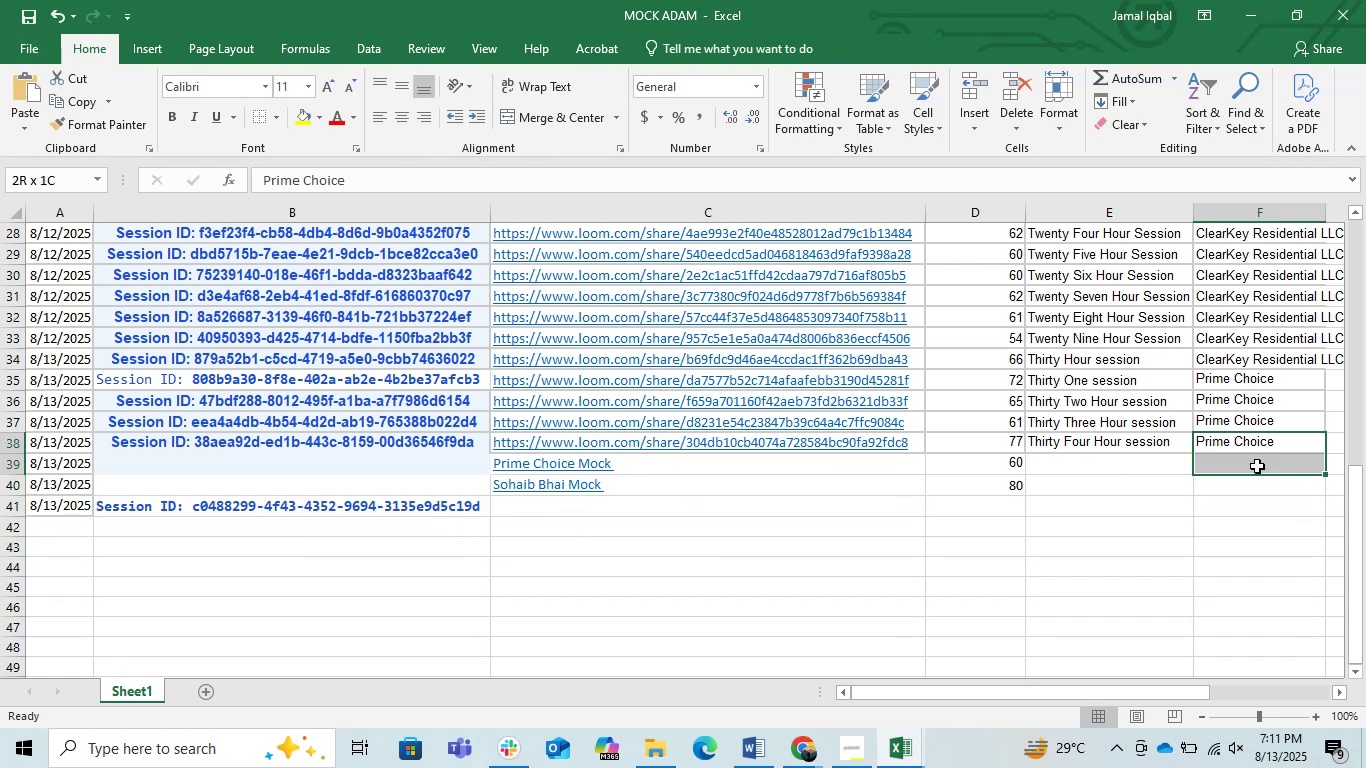 
key(Control+C)
 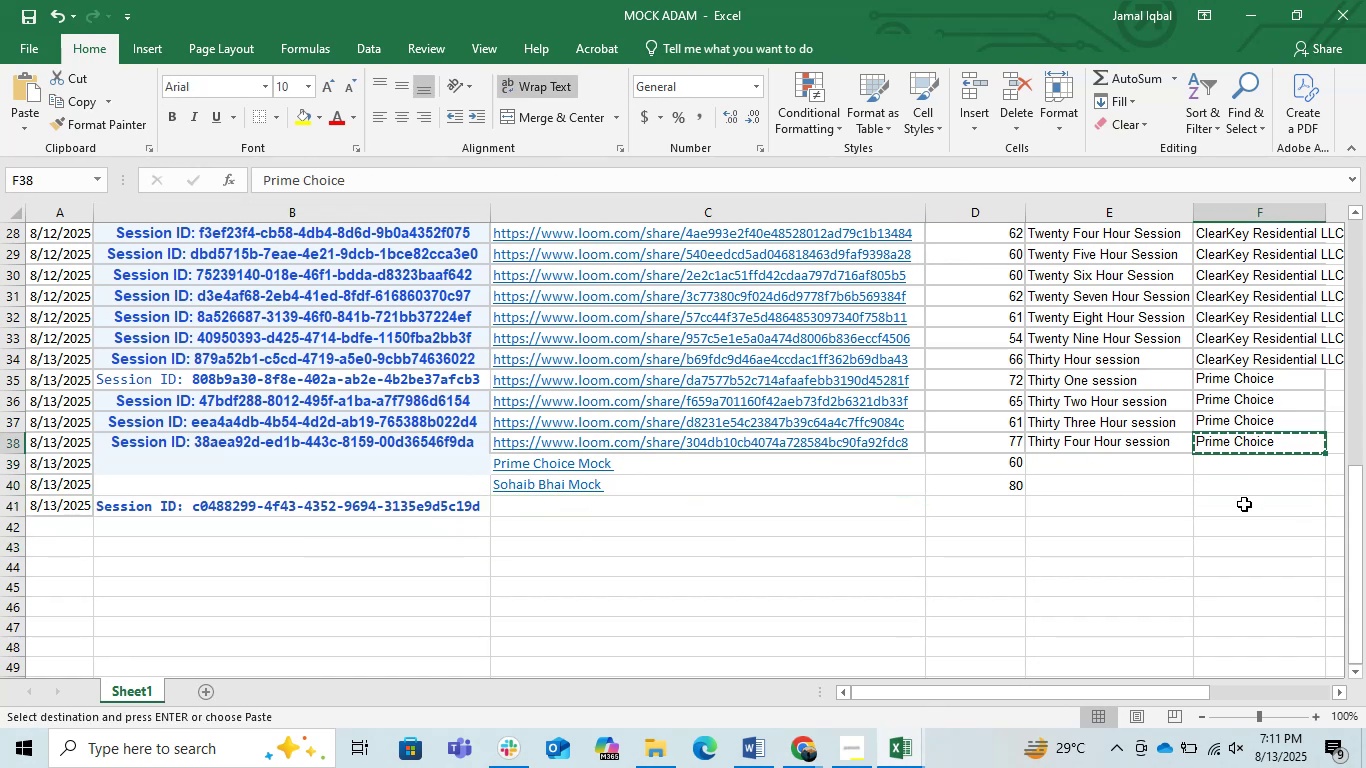 
left_click([1243, 505])
 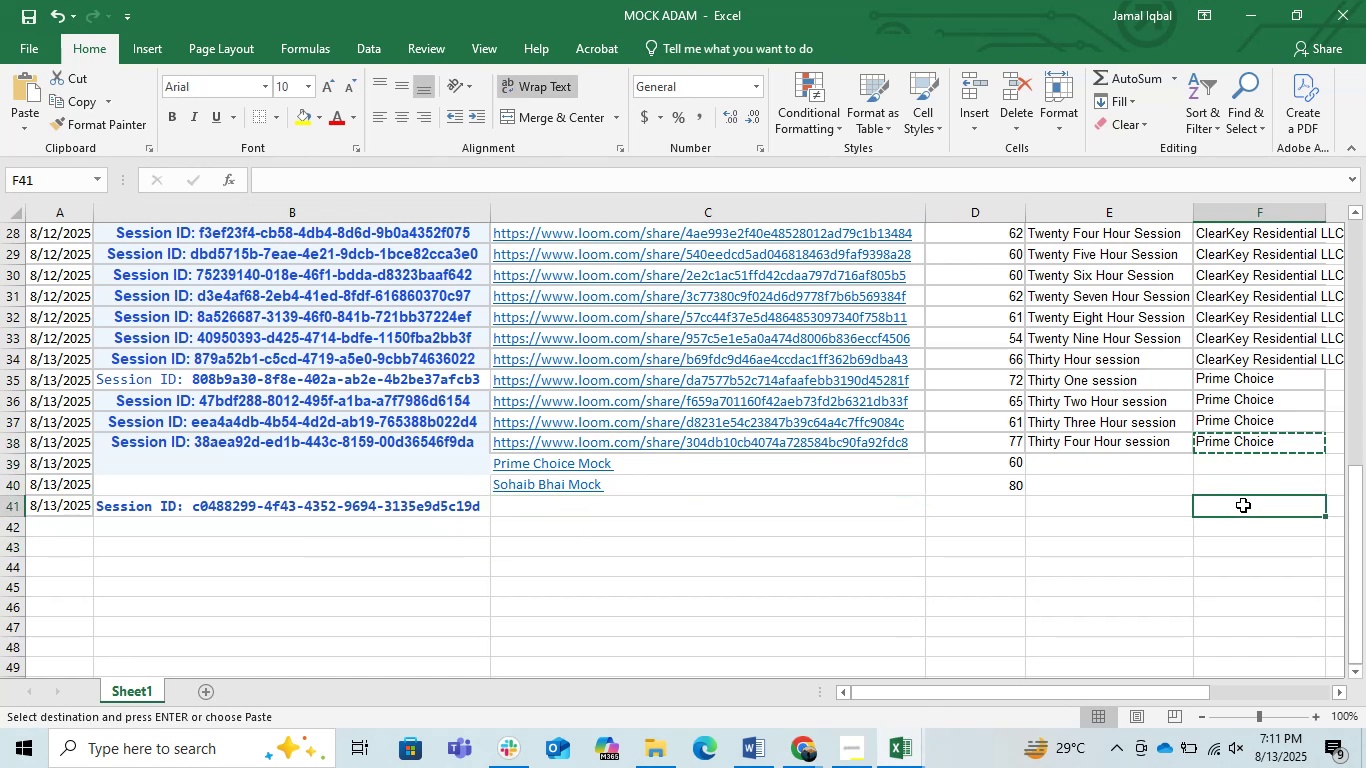 
key(Control+V)
 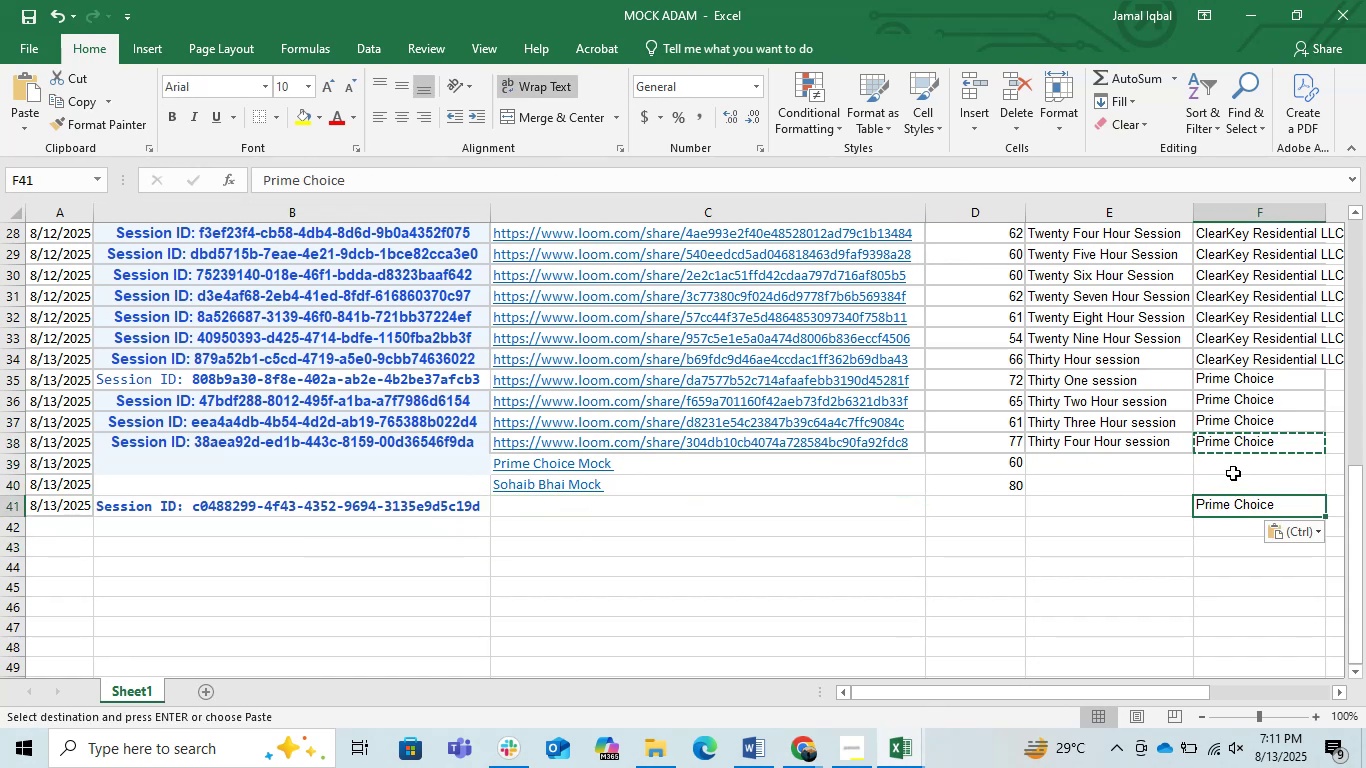 
left_click([1233, 468])
 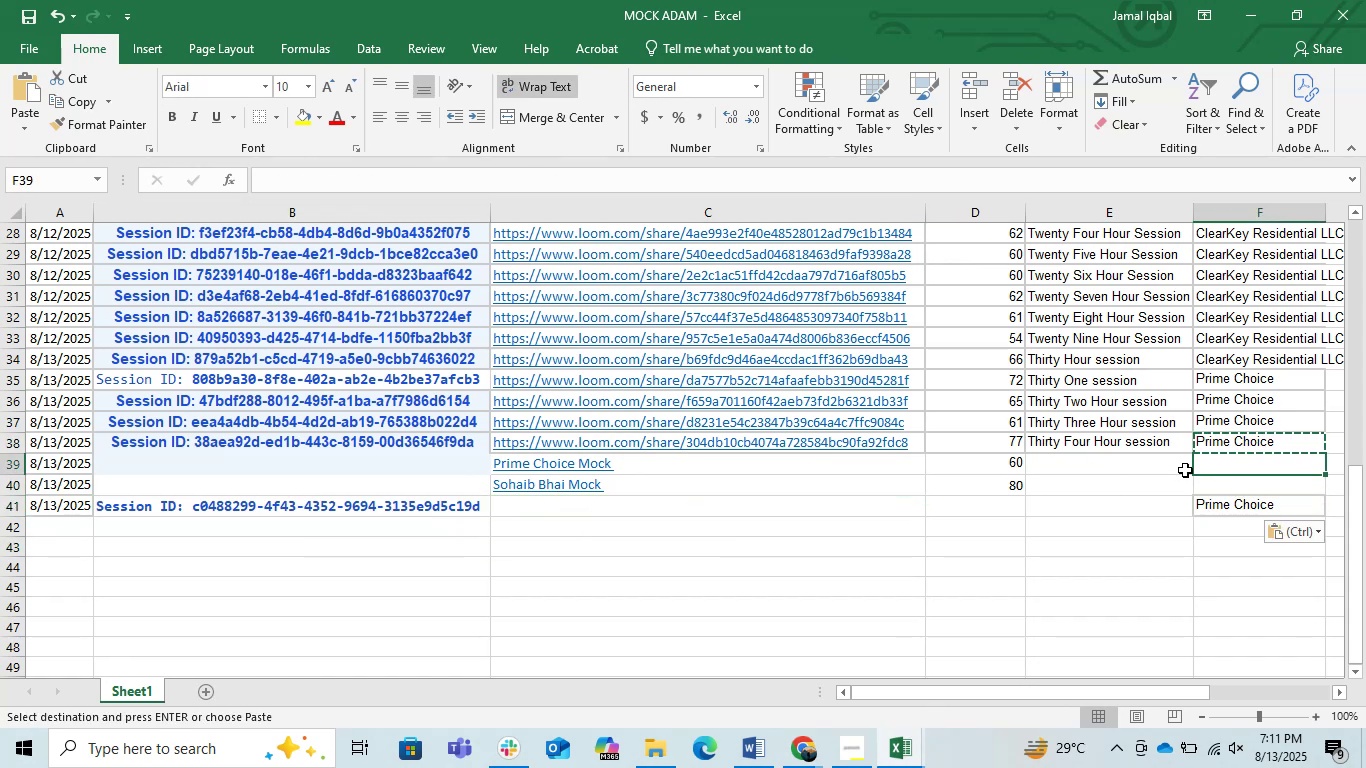 
type(Mock)
 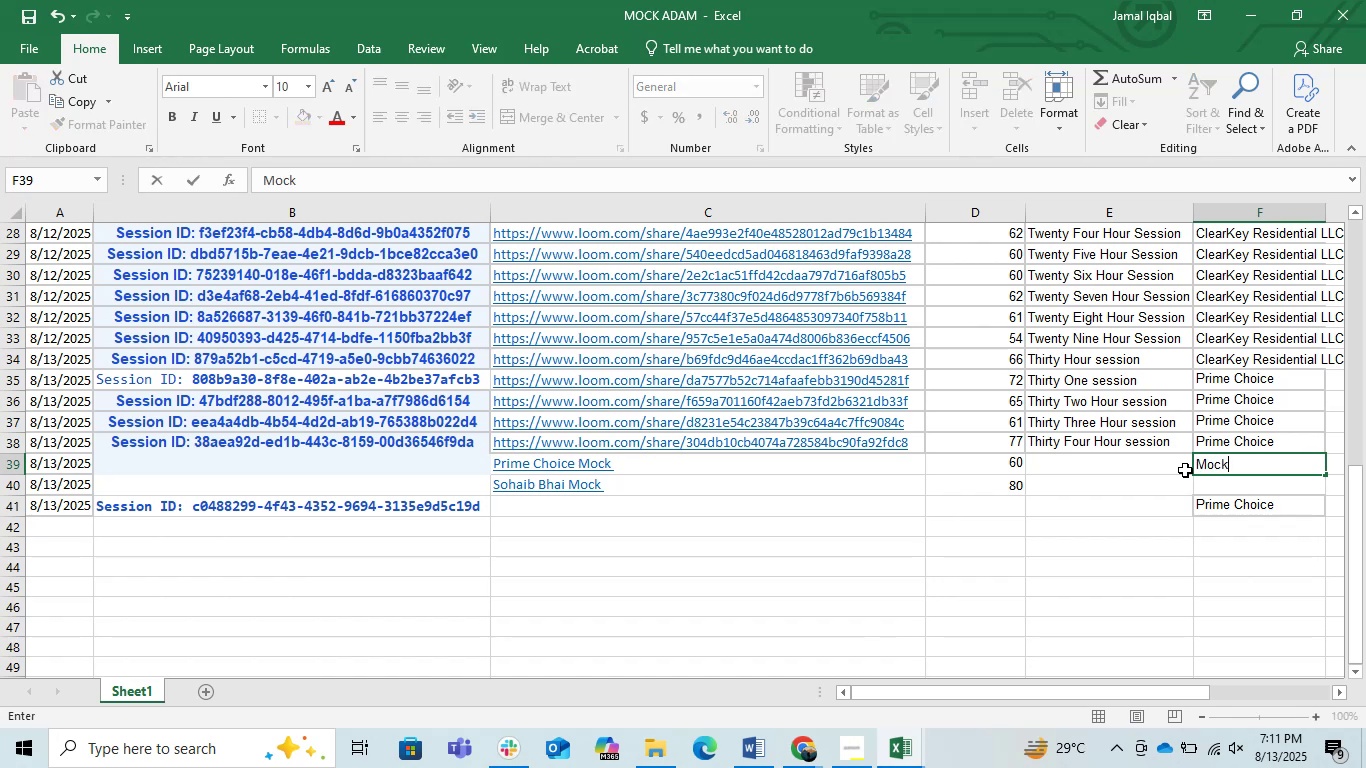 
key(Enter)
 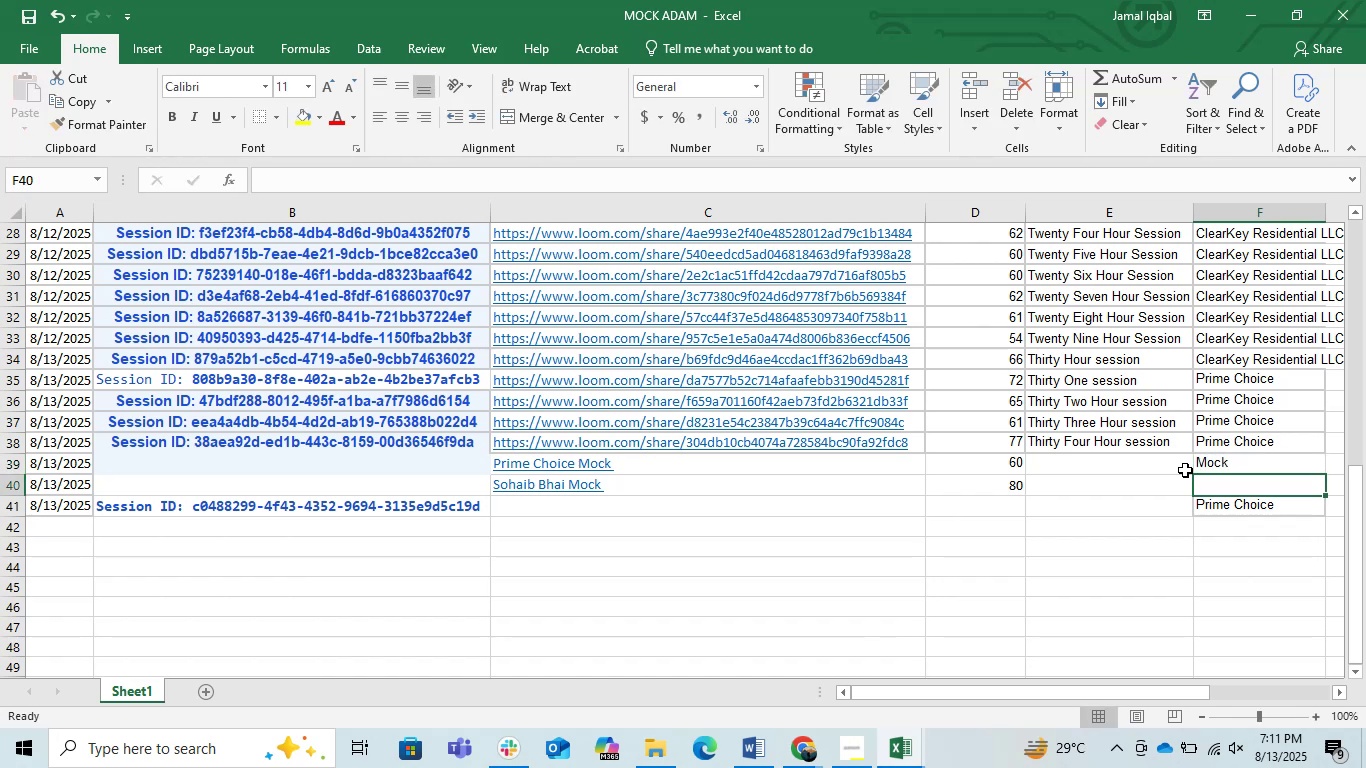 
key(ArrowUp)
 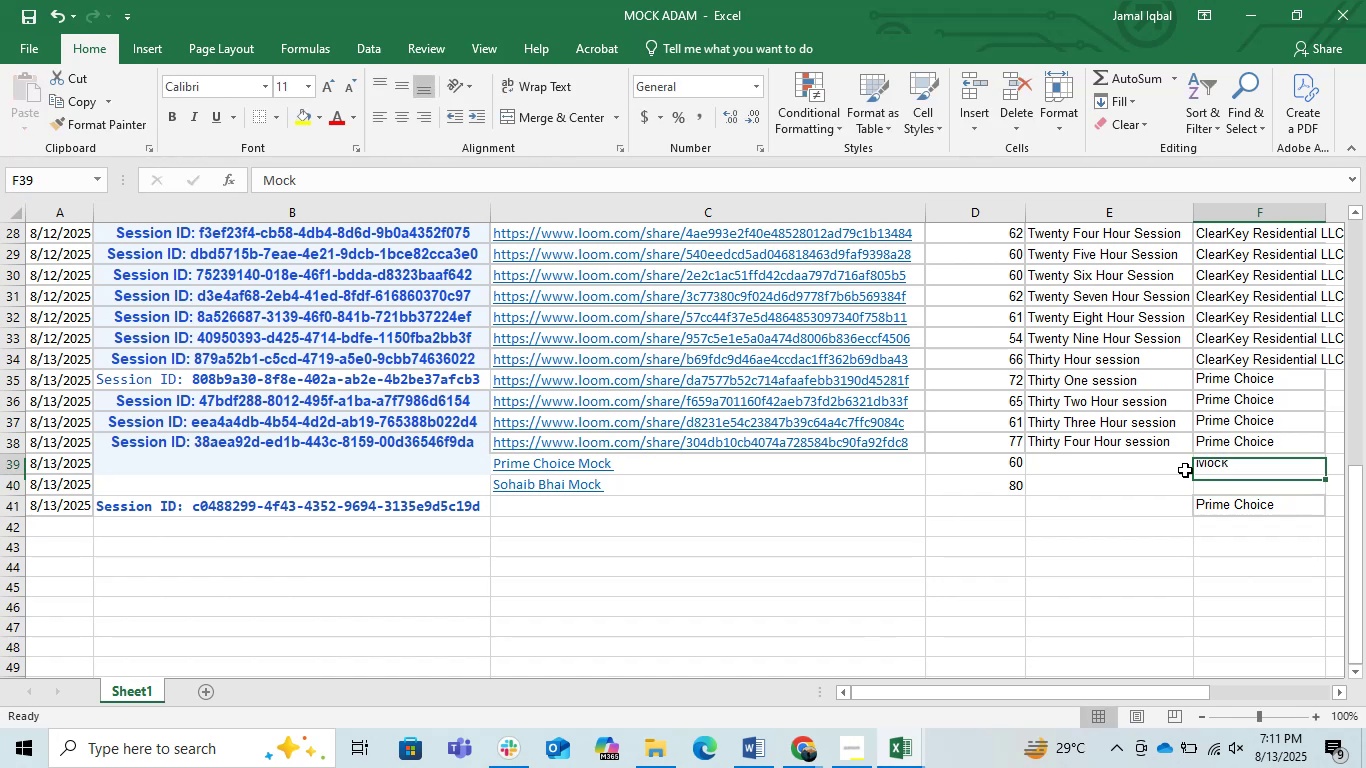 
key(Shift+ShiftRight)
 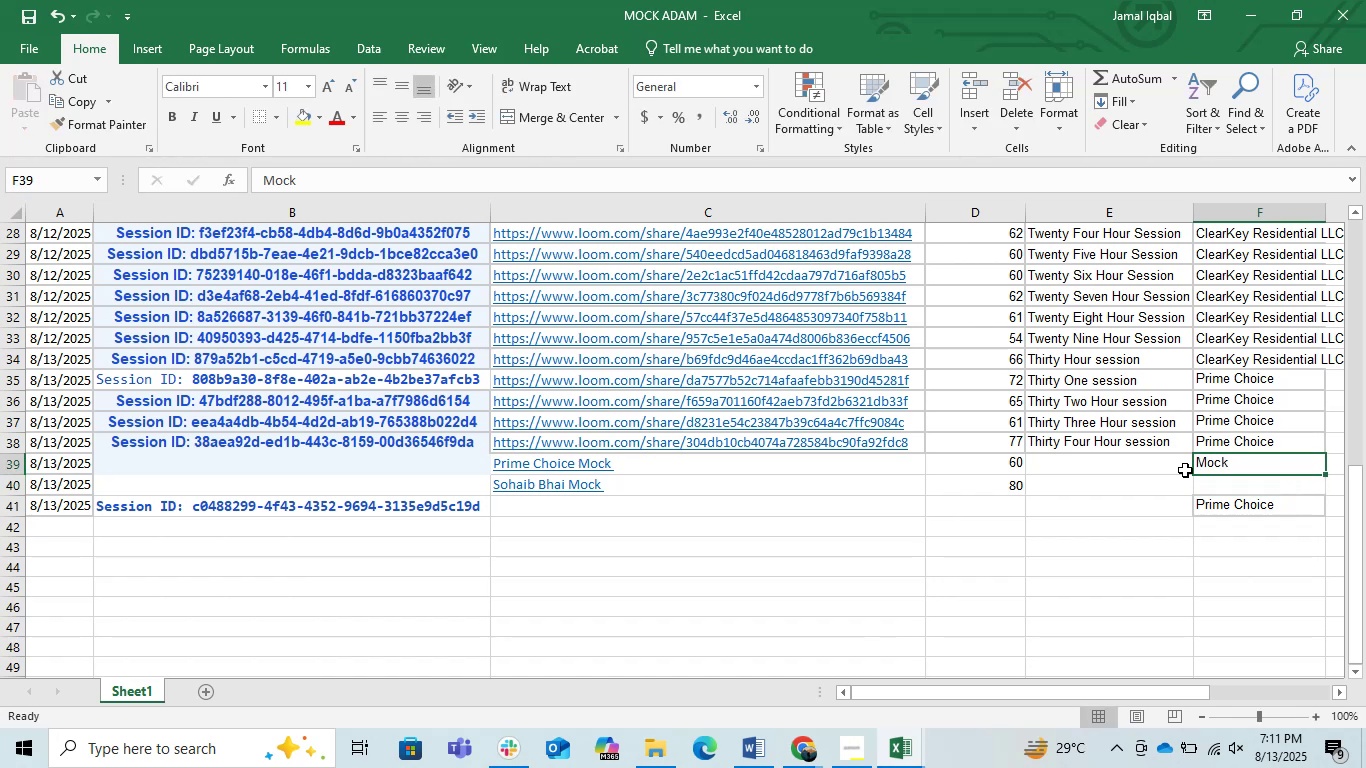 
key(Shift+ArrowDown)
 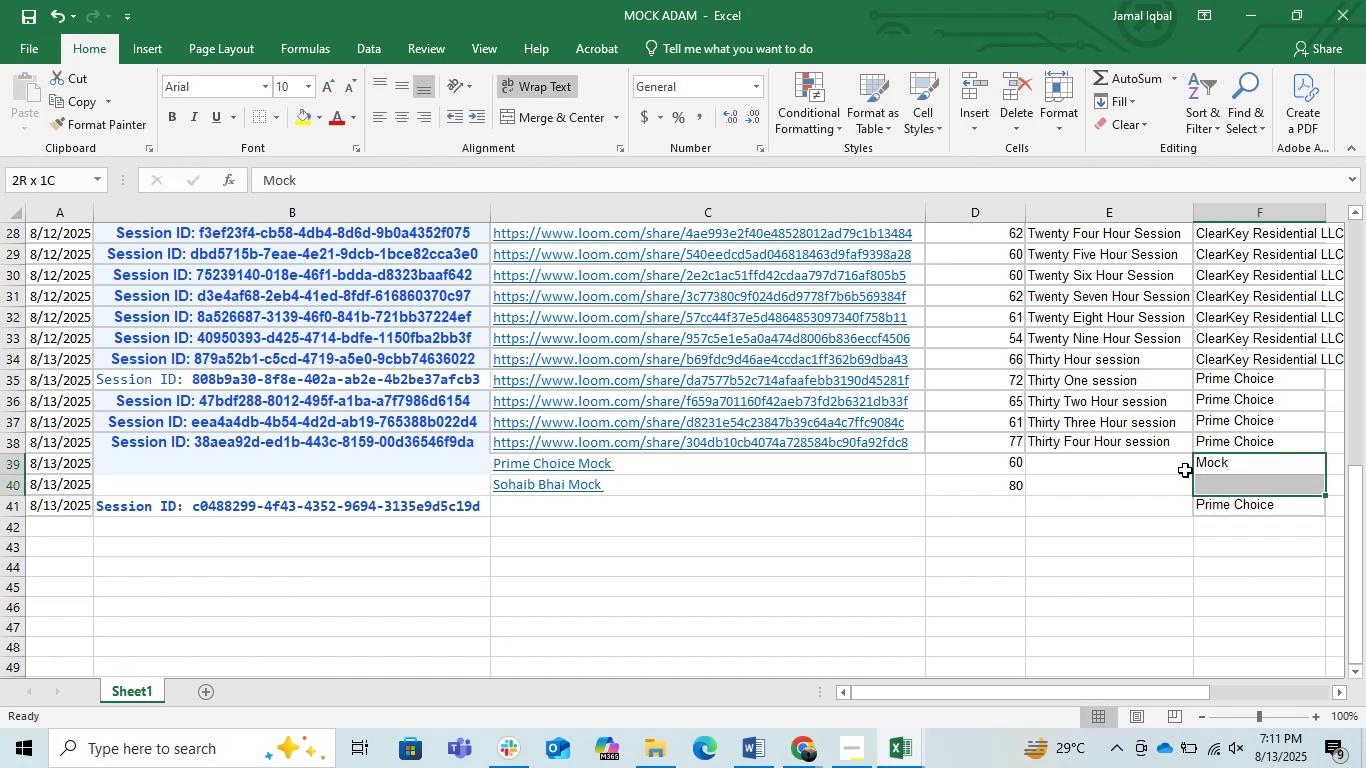 
key(Control+D)
 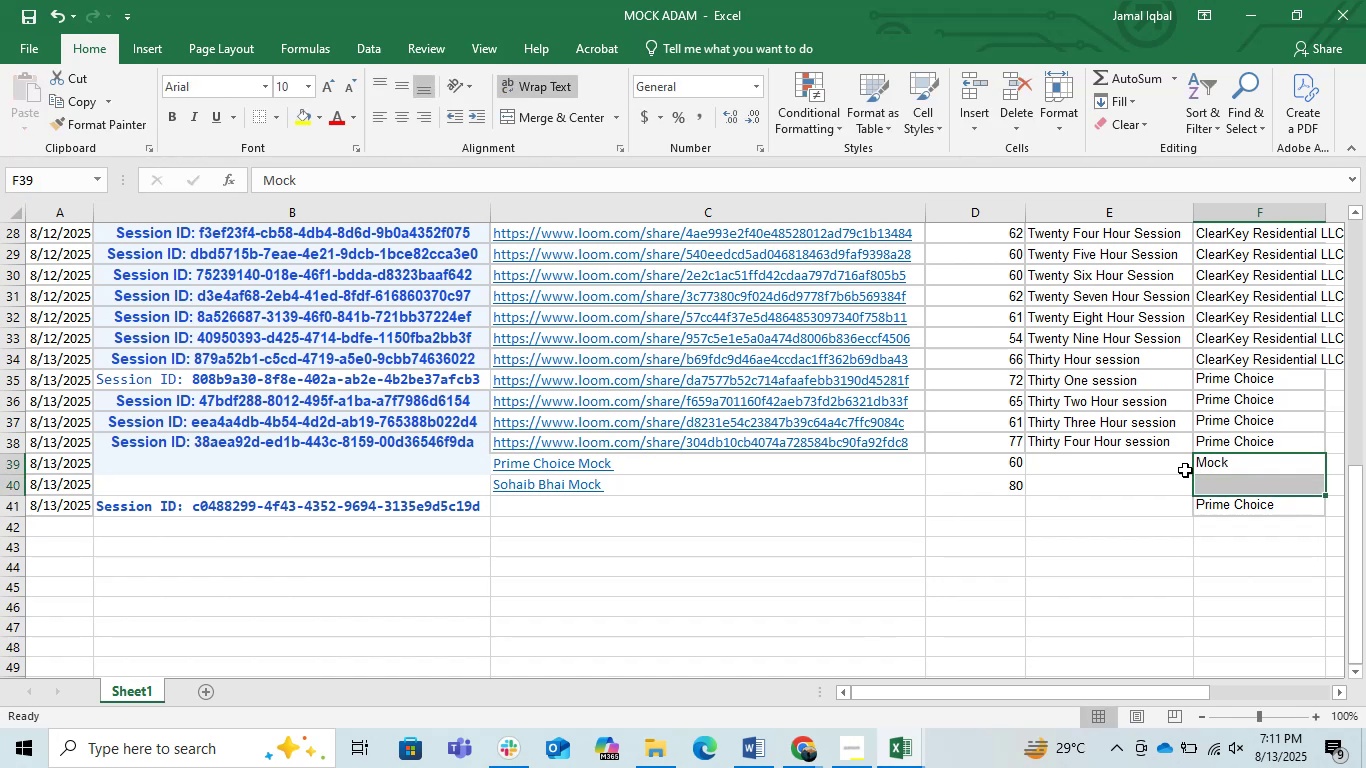 
key(ArrowDown)
 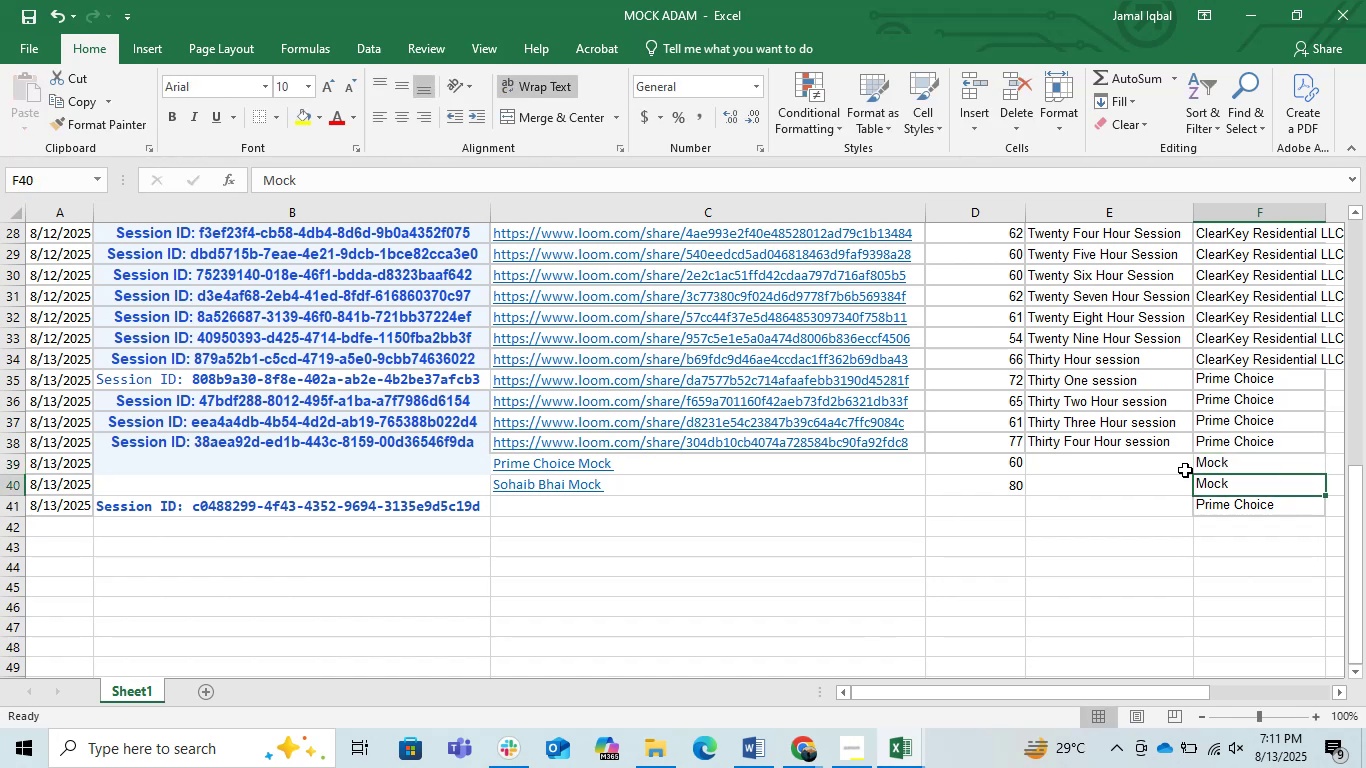 
key(ArrowDown)
 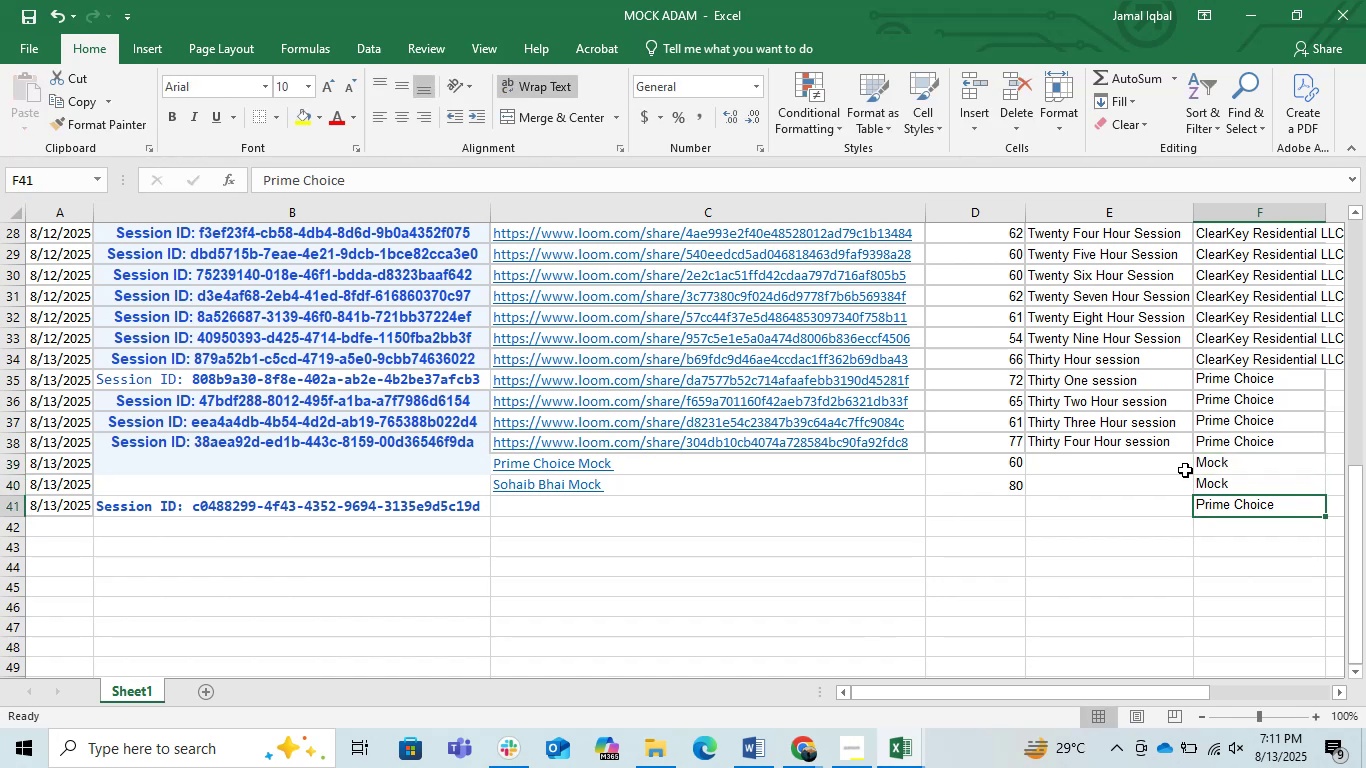 
key(ArrowLeft)
 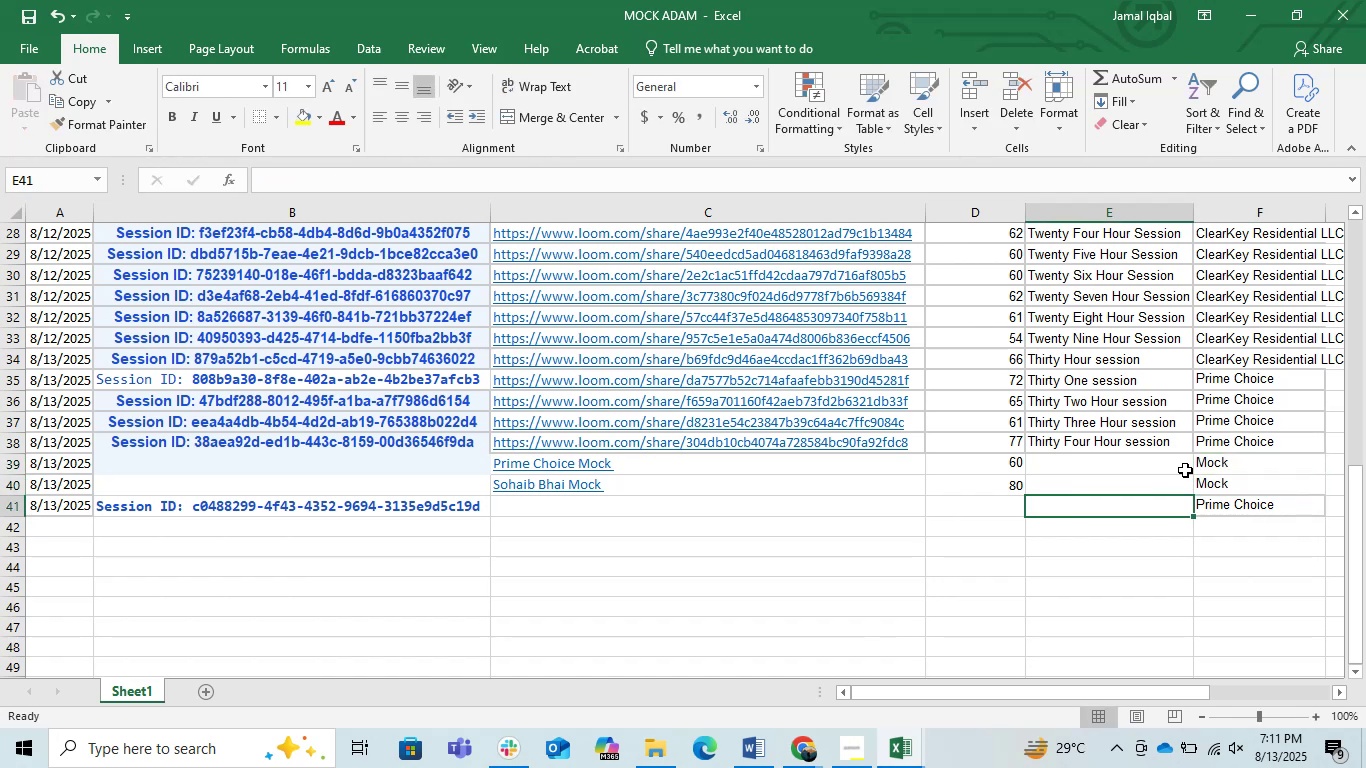 
key(ArrowLeft)
 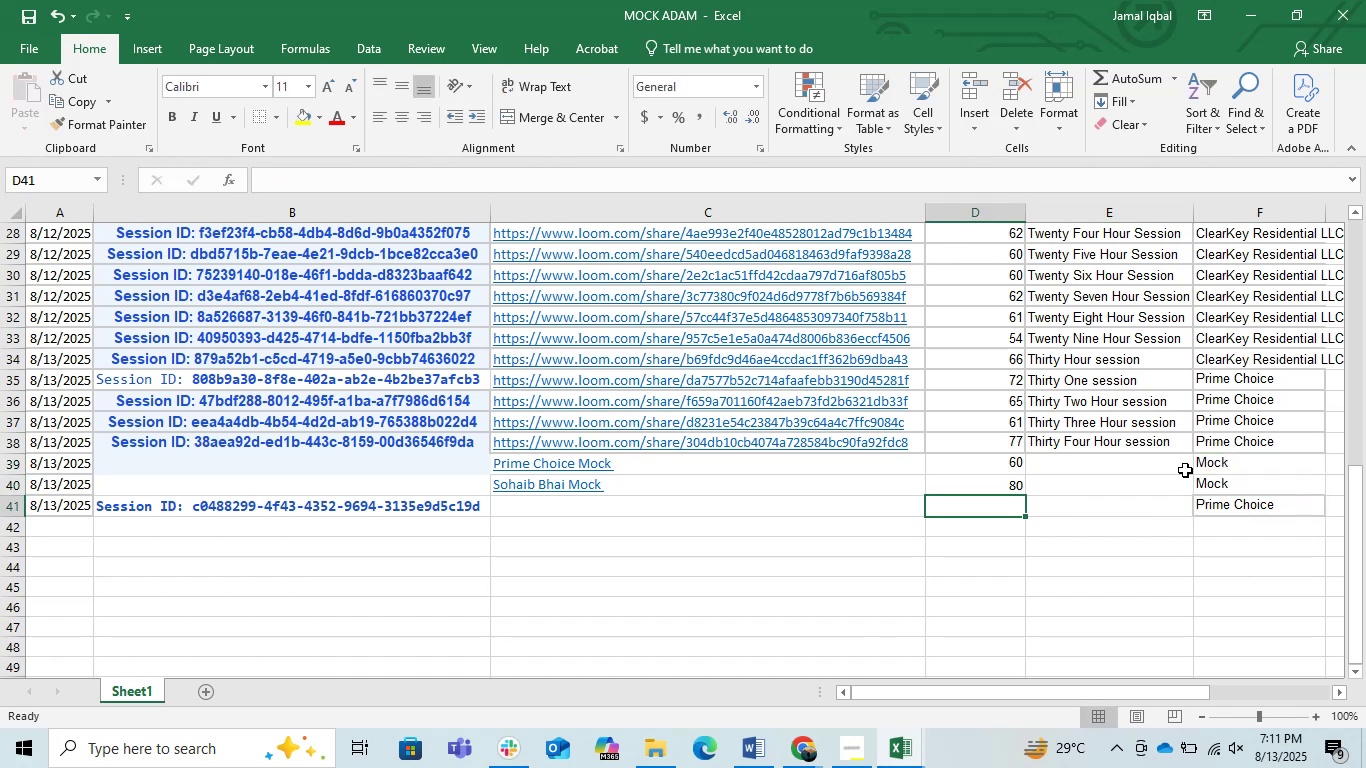 
key(ArrowLeft)
 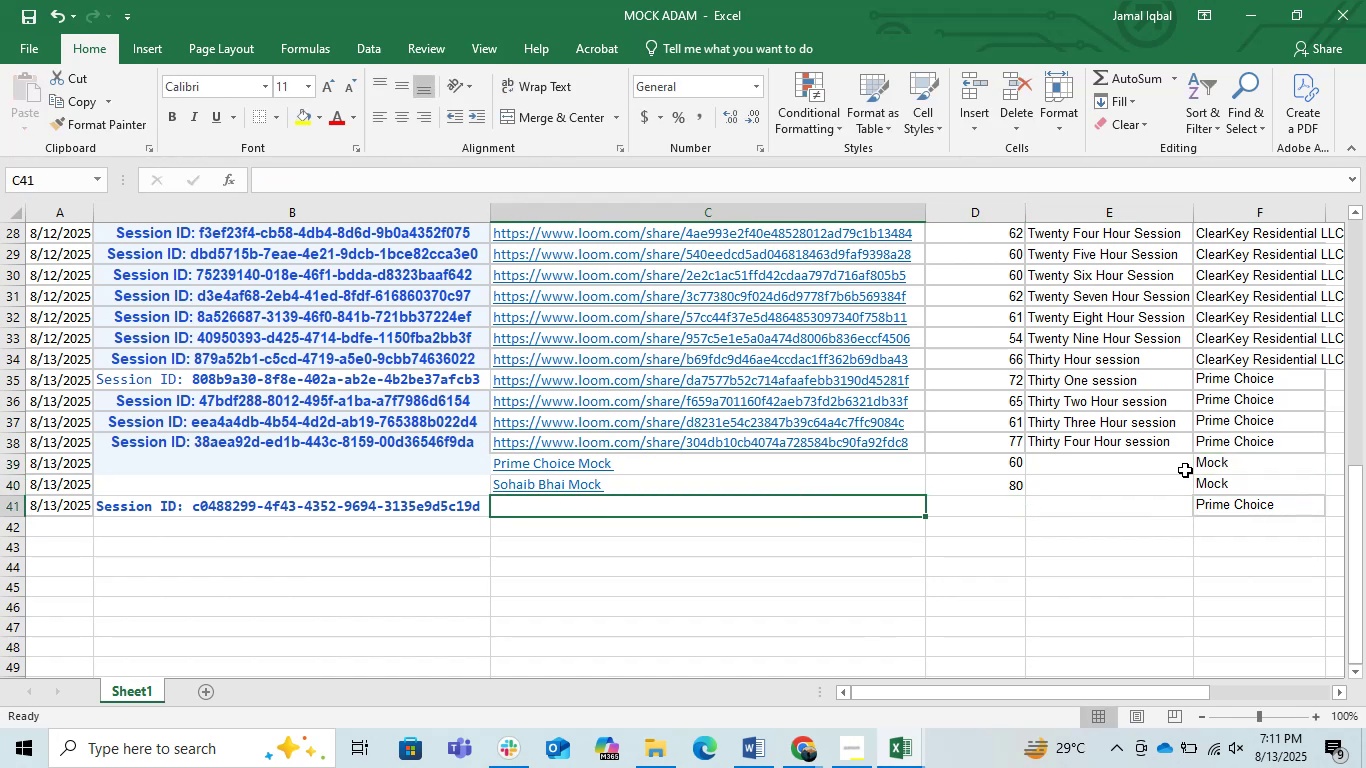 
key(ArrowRight)
 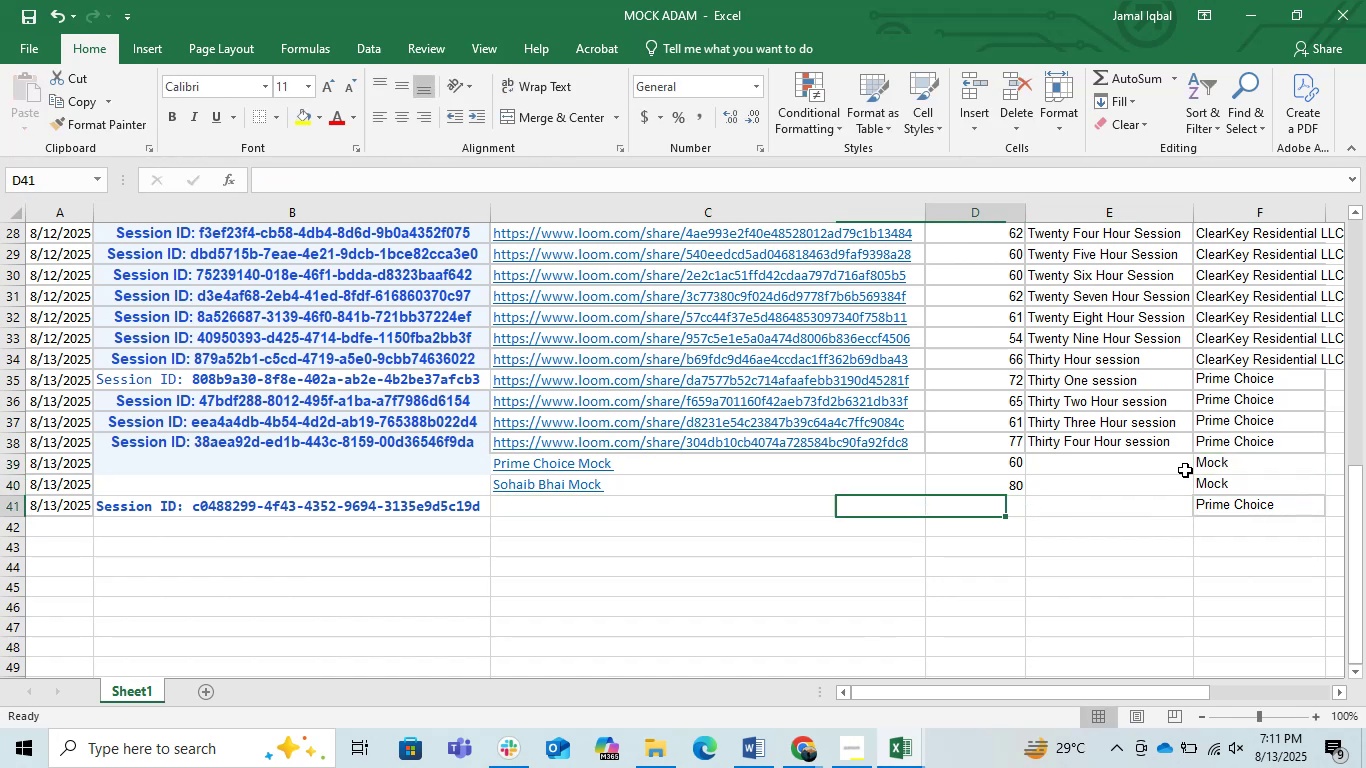 
key(ArrowRight)
 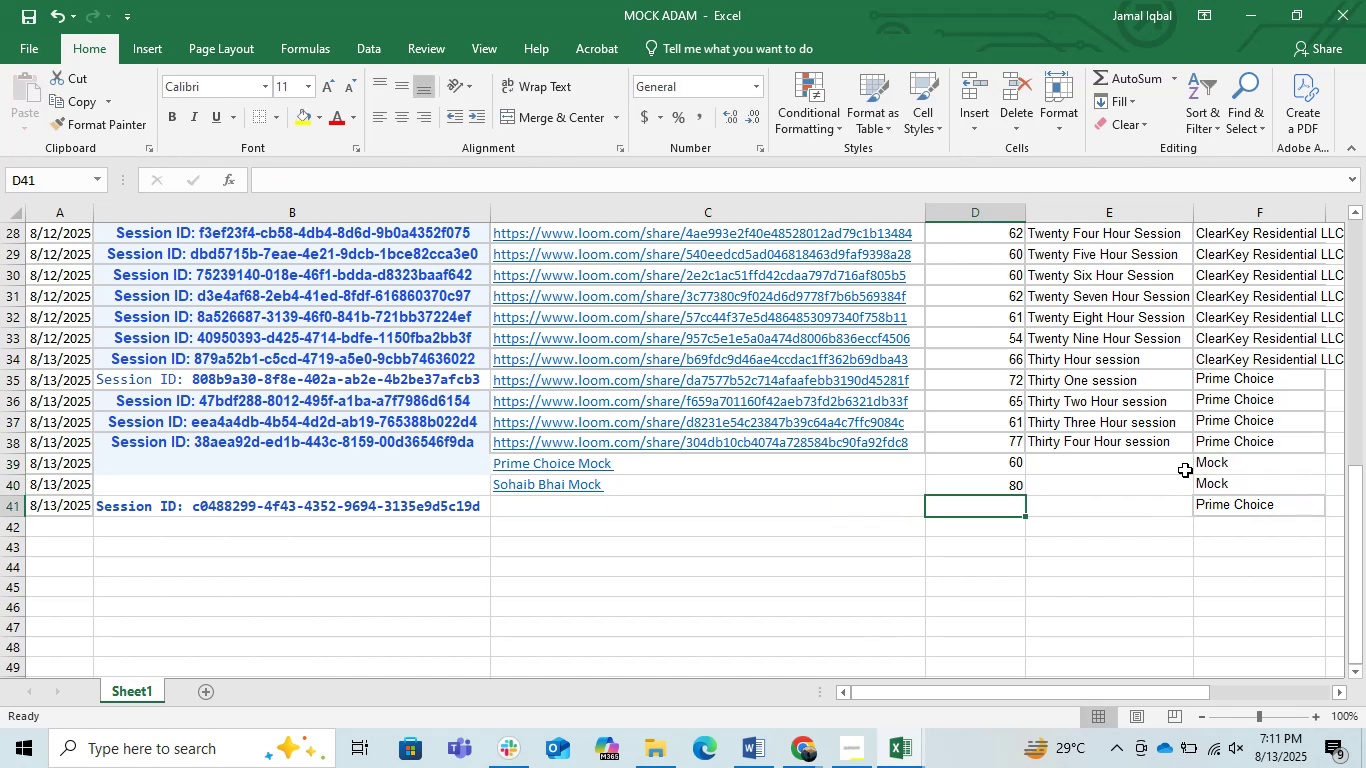 
key(ArrowRight)
 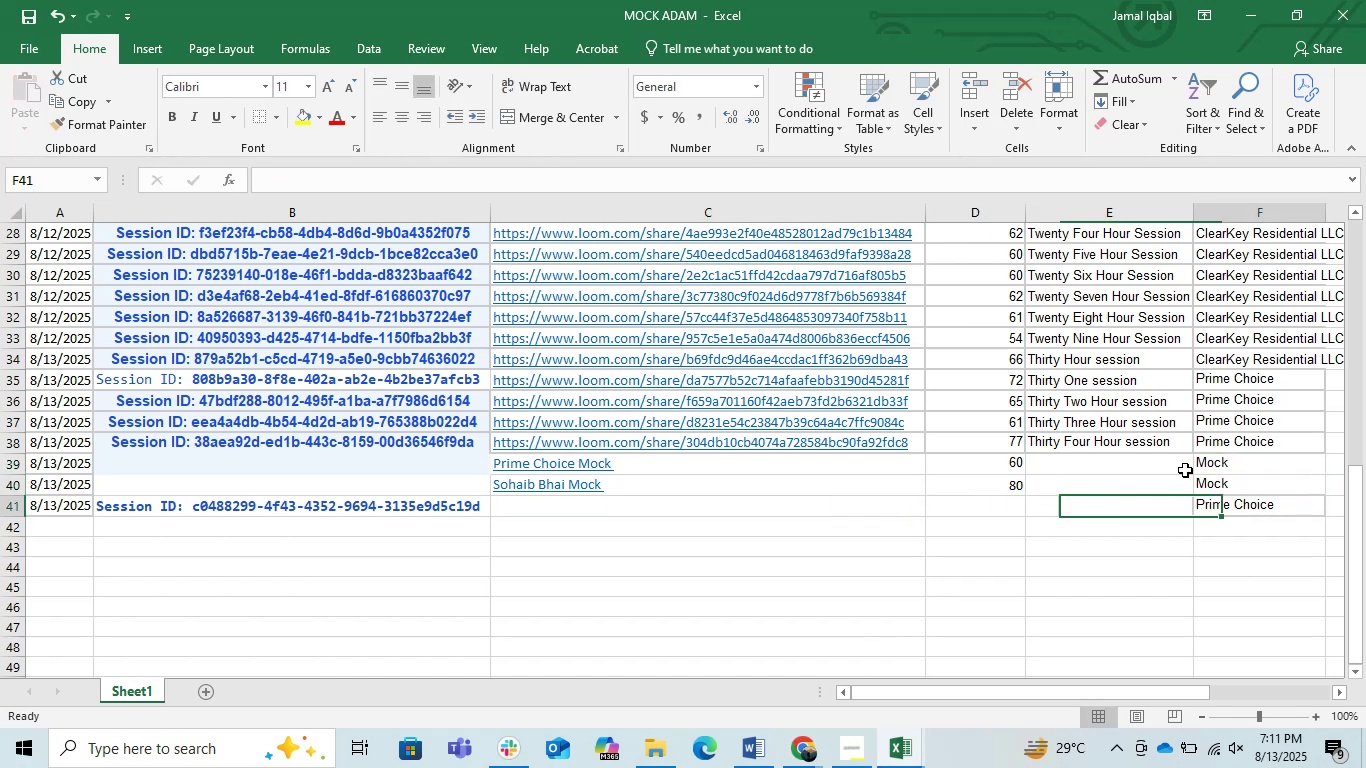 
key(ArrowUp)
 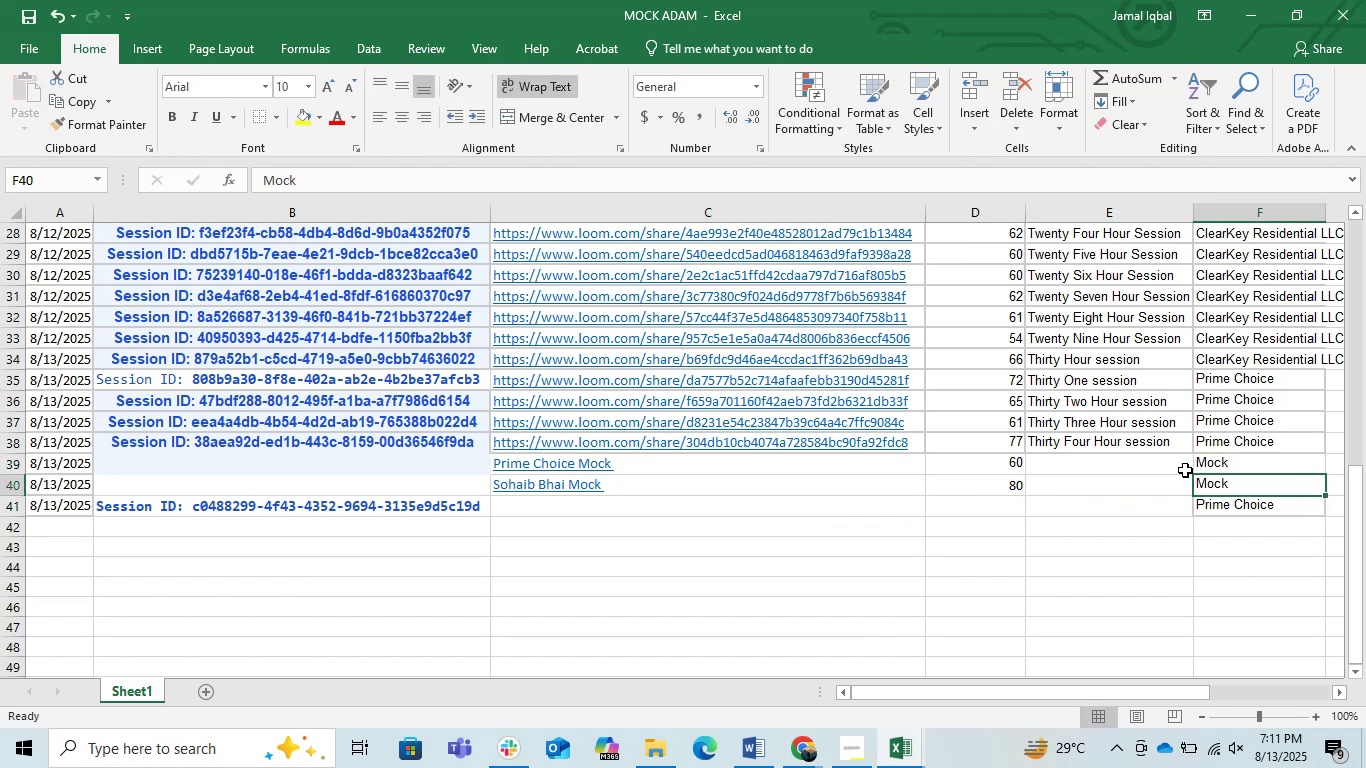 
key(ArrowLeft)
 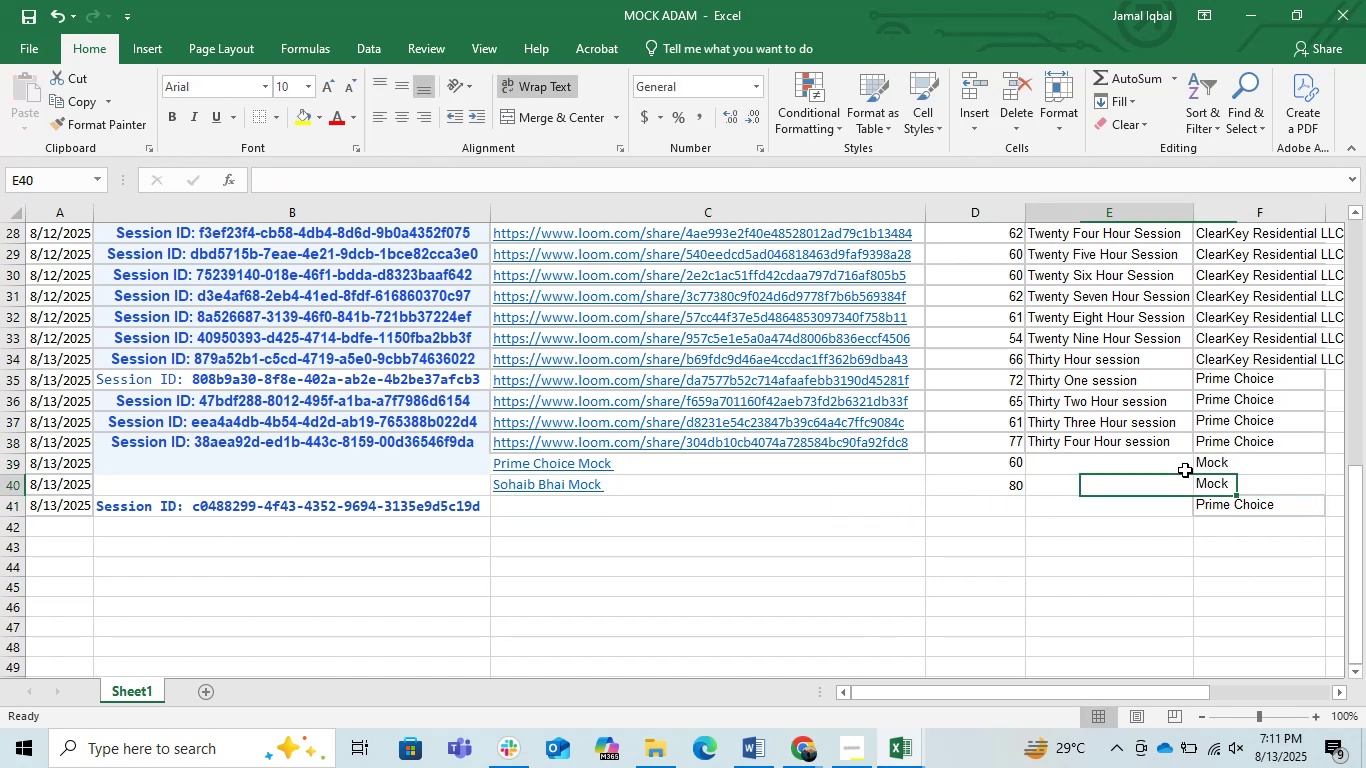 
key(ArrowUp)
 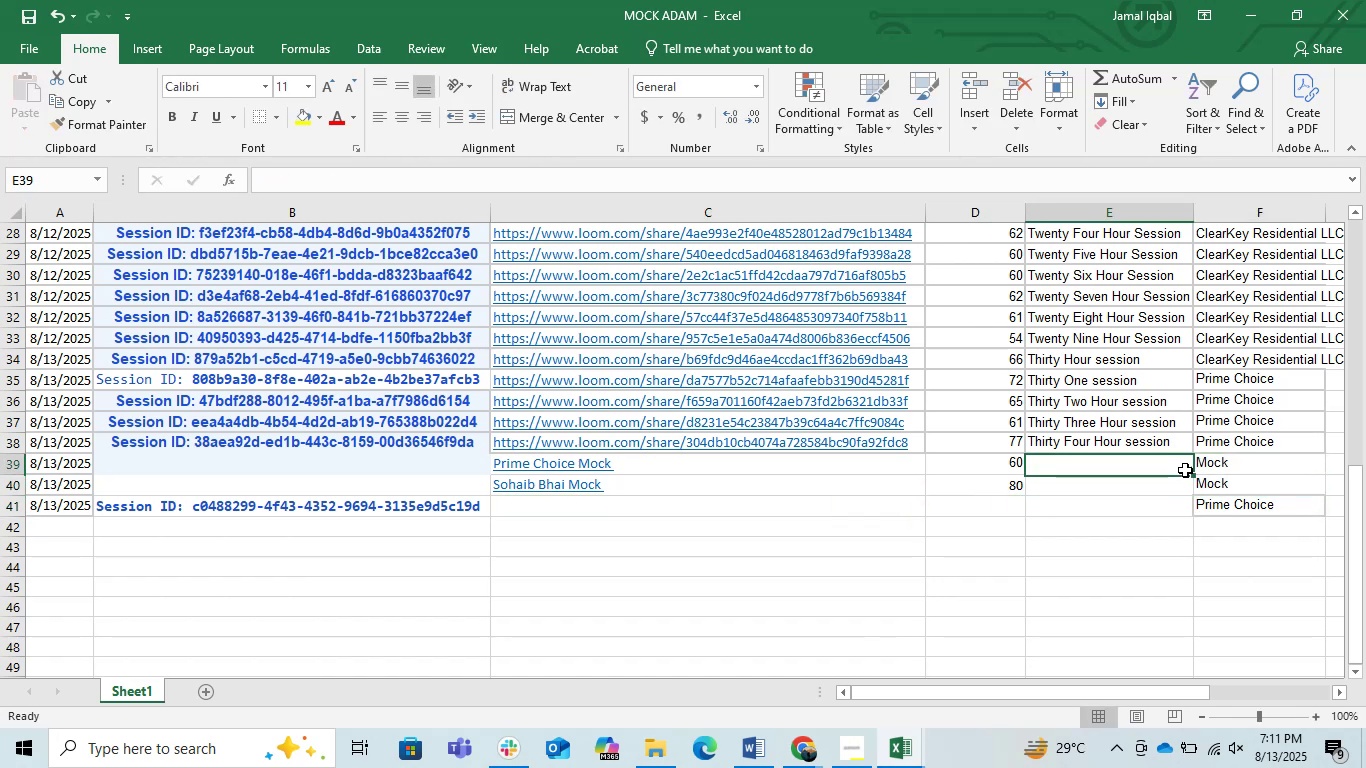 
key(ArrowUp)
 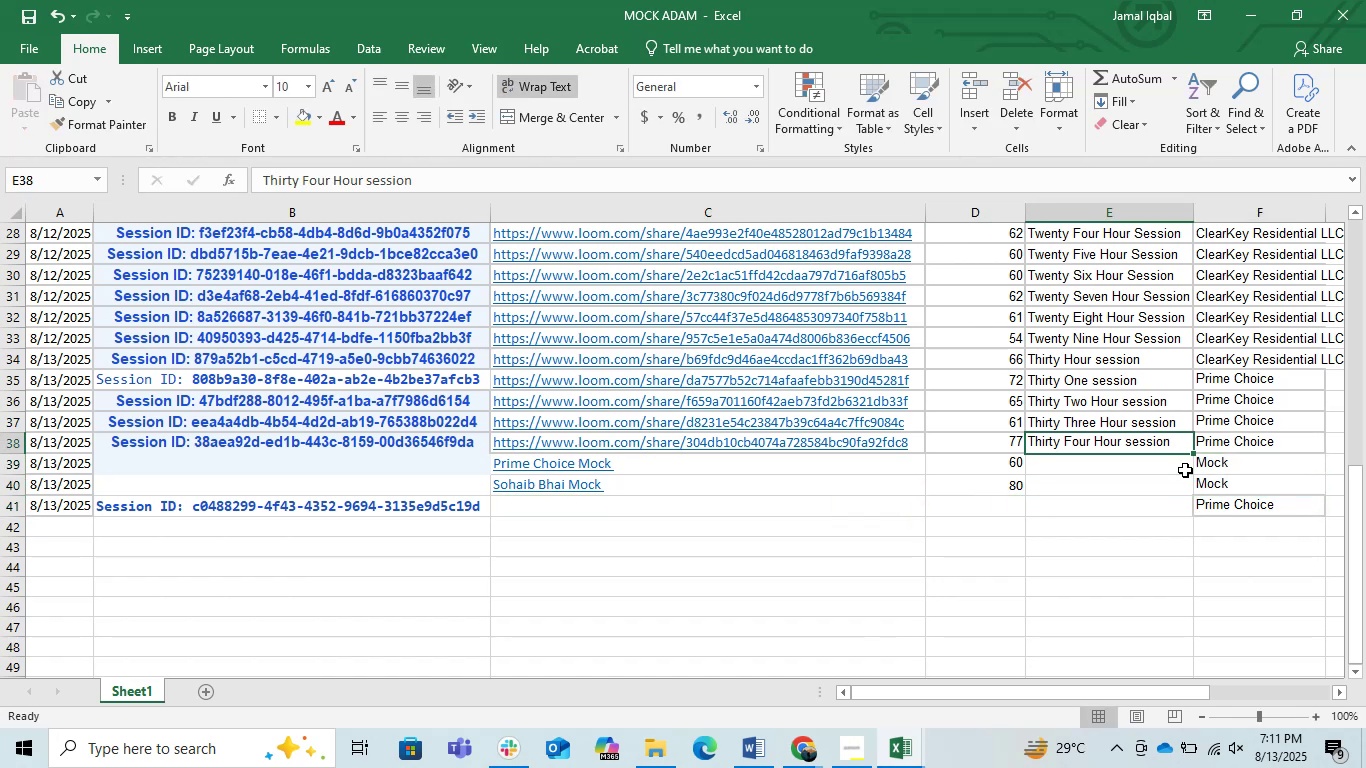 
key(Control+C)
 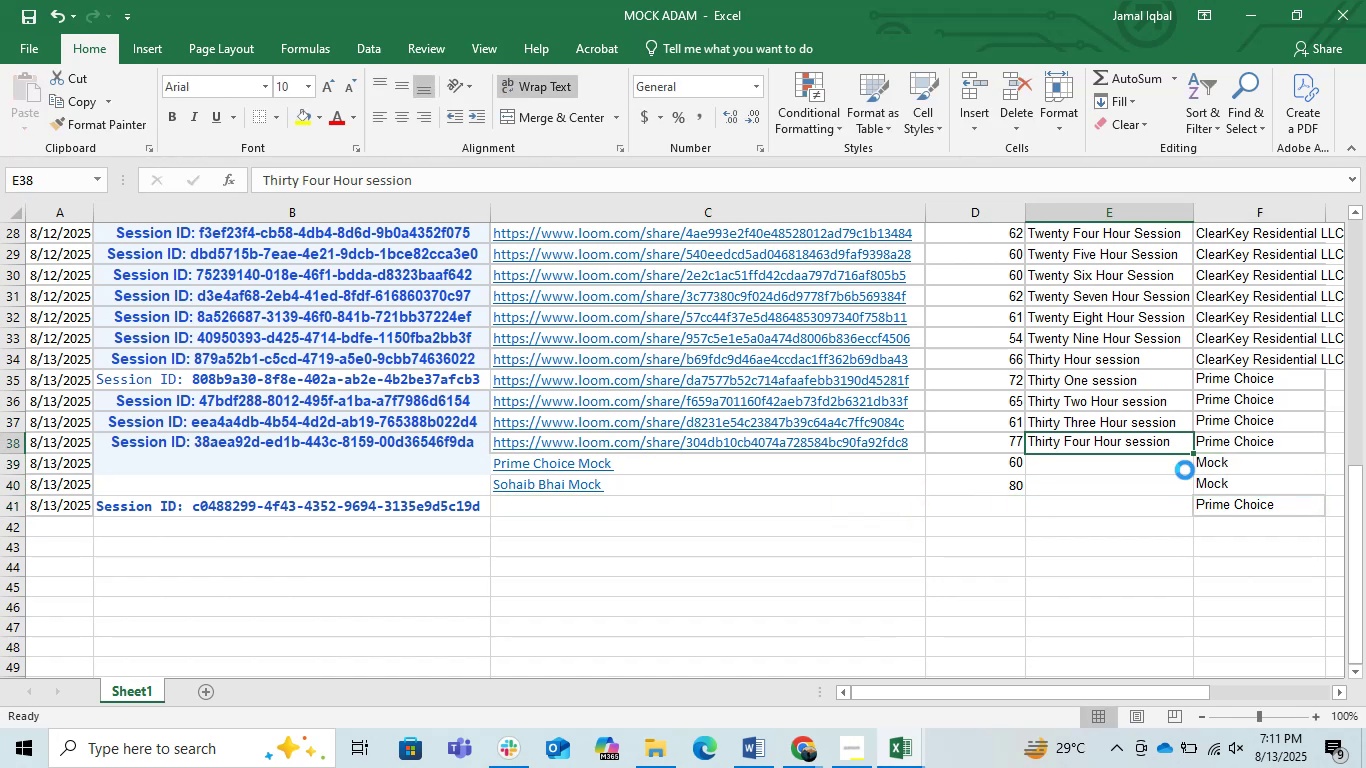 
key(ArrowDown)
 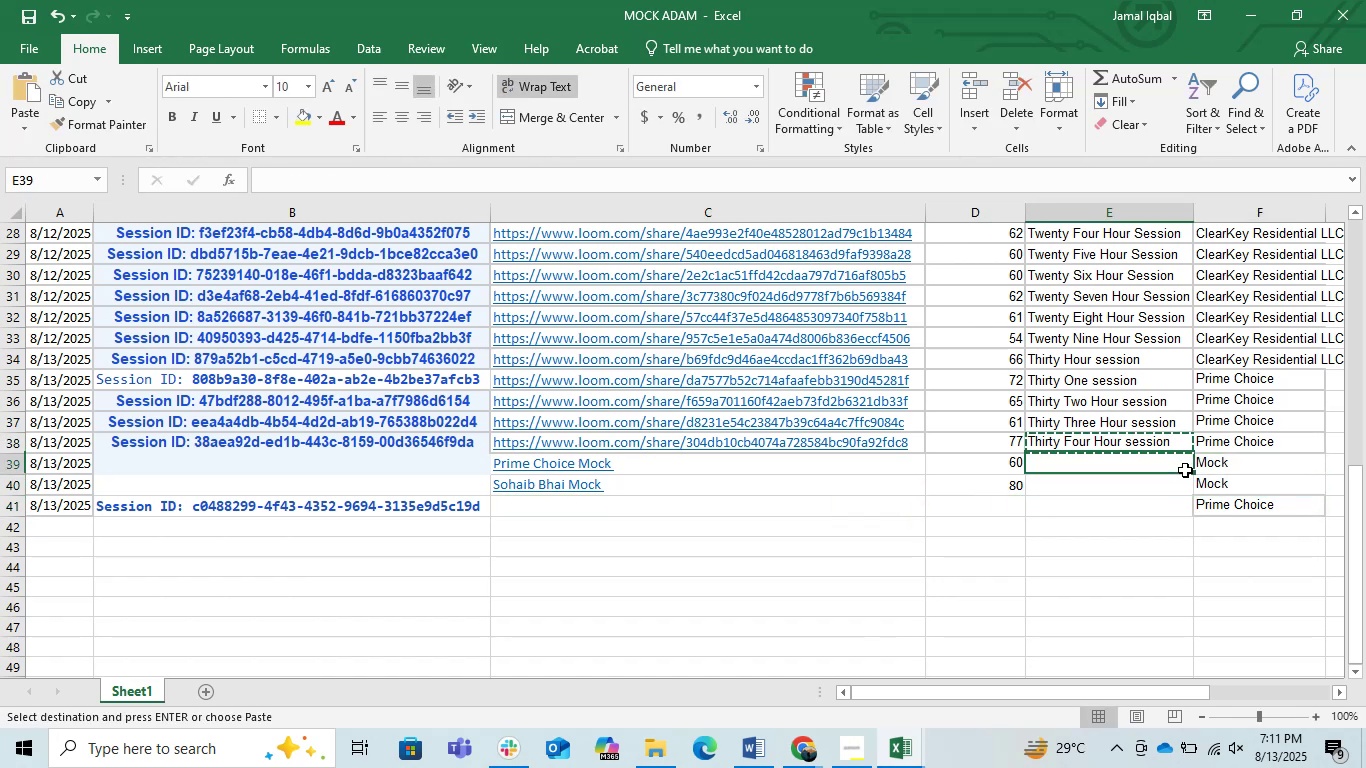 
key(ArrowDown)
 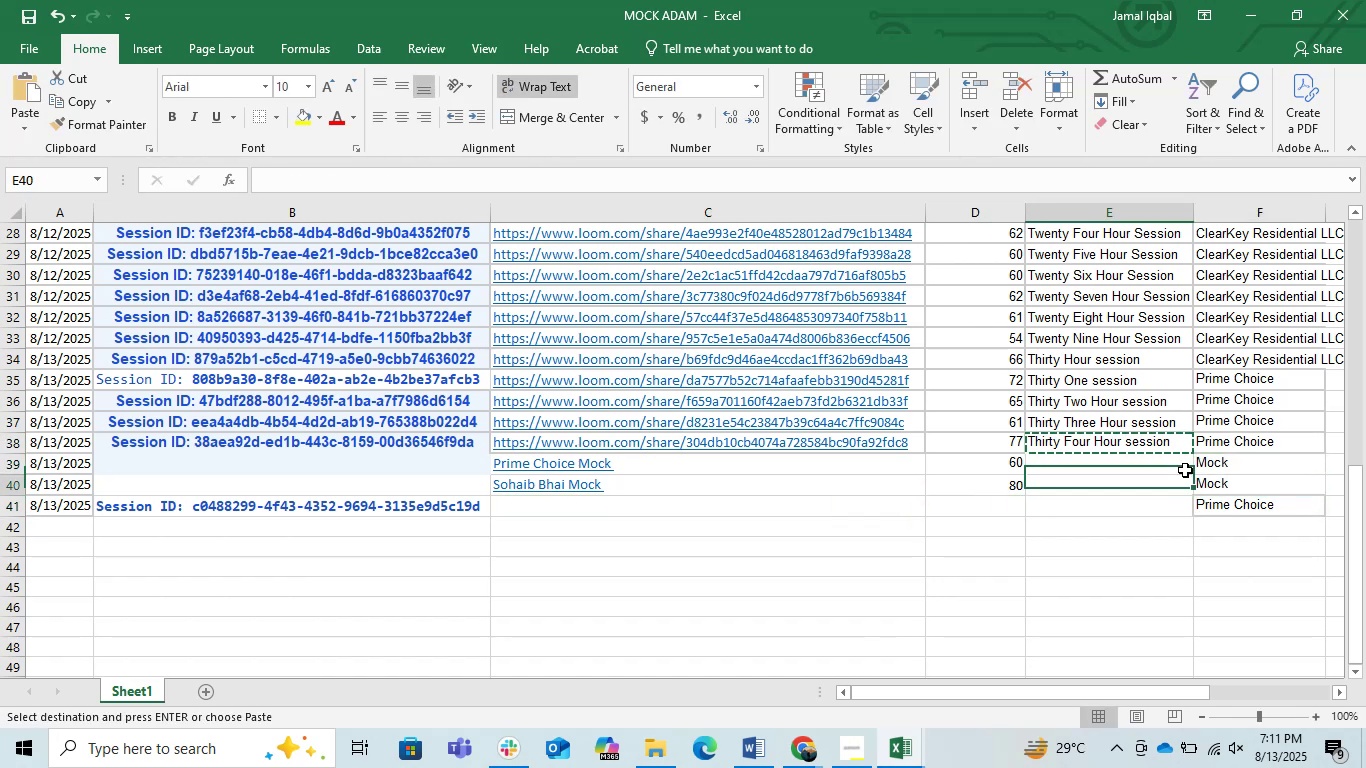 
key(ArrowDown)
 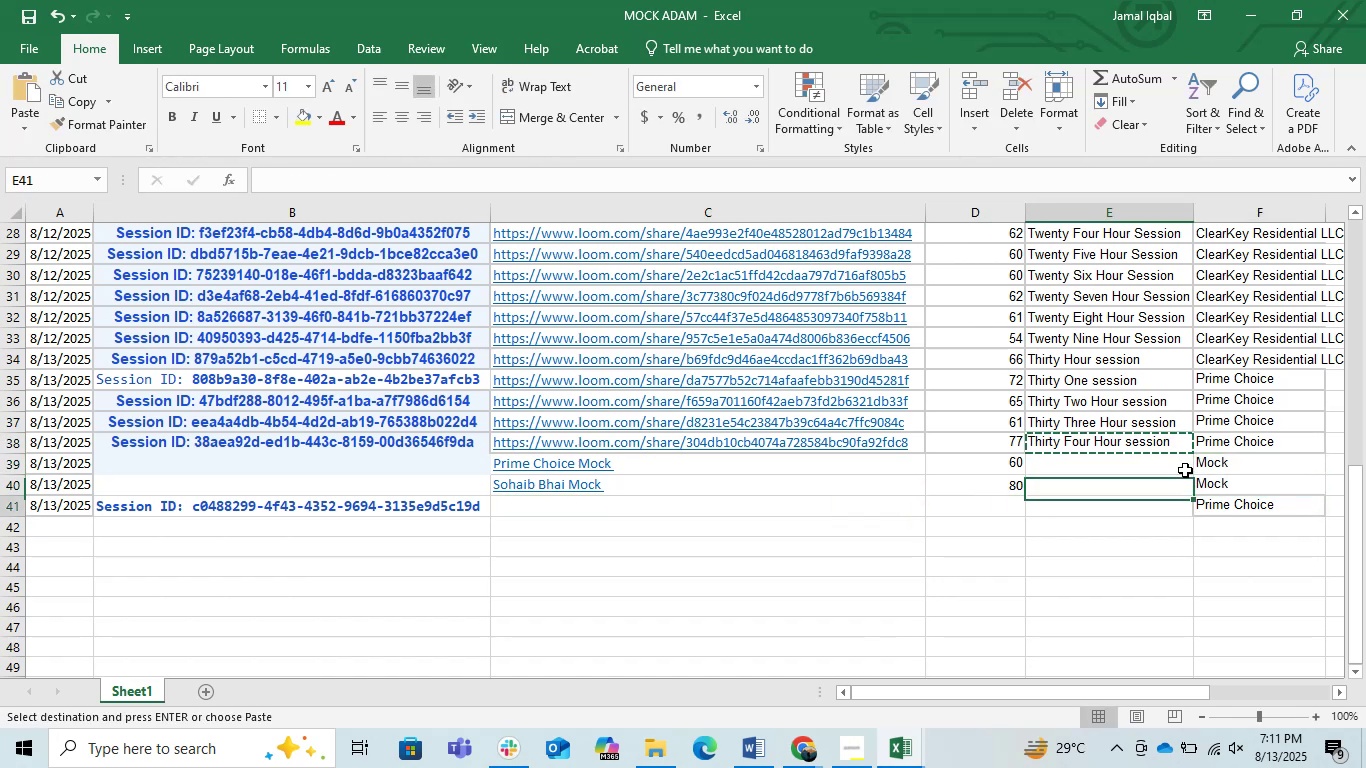 
key(Control+V)
 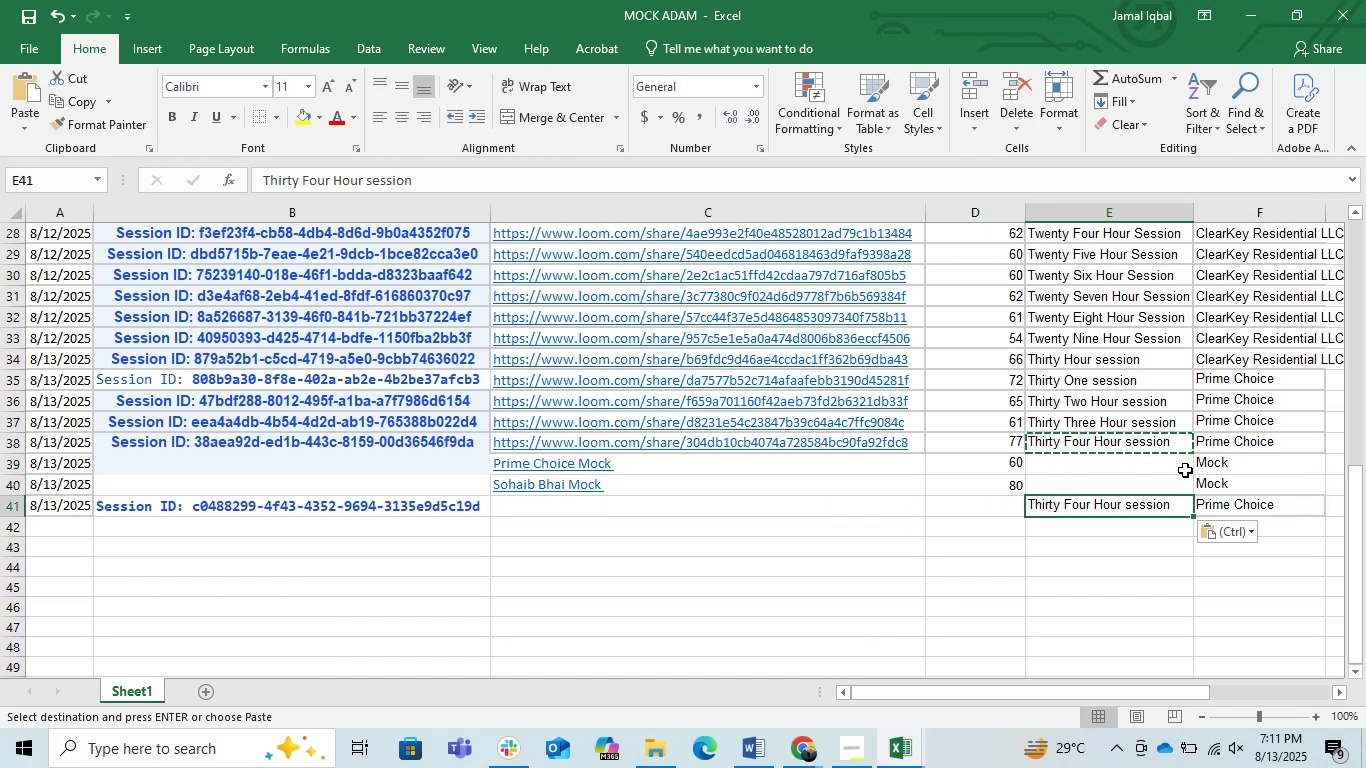 
key(ArrowLeft)
 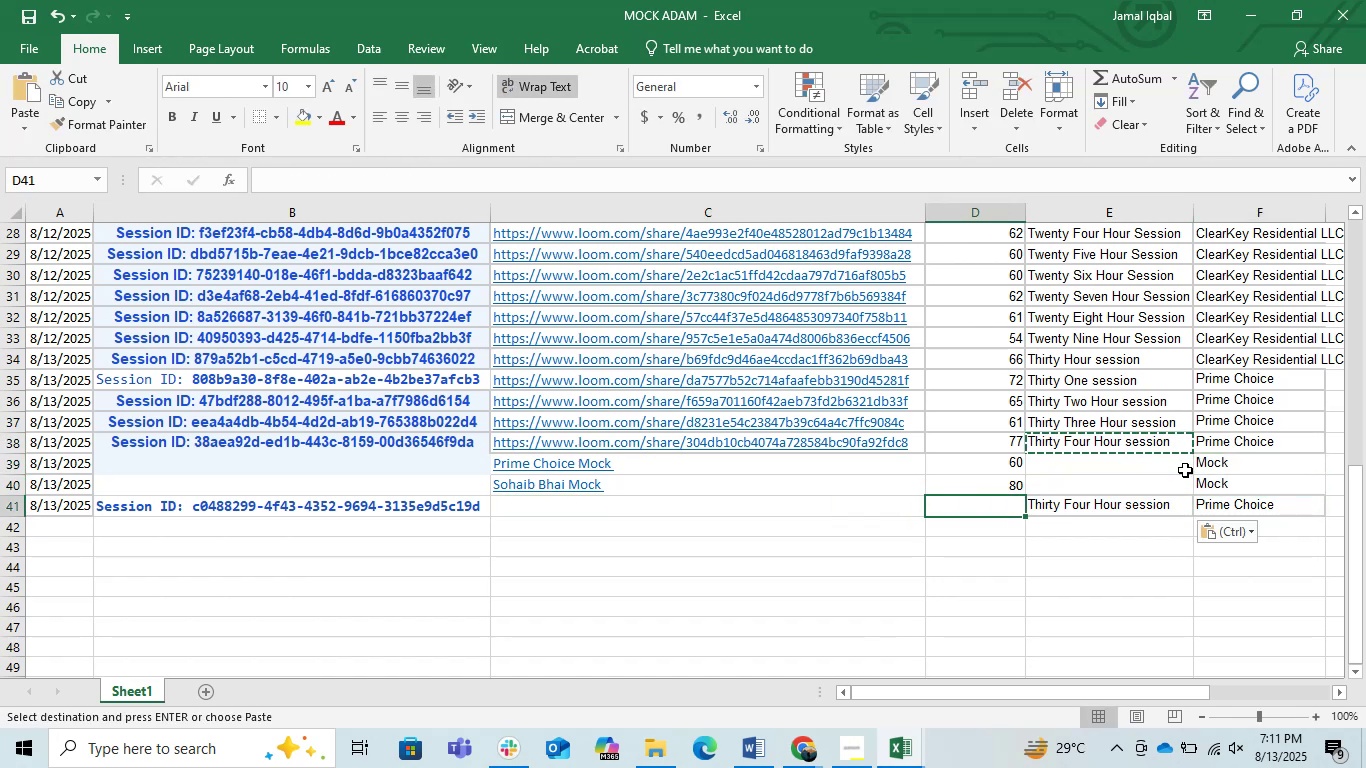 
key(ArrowRight)
 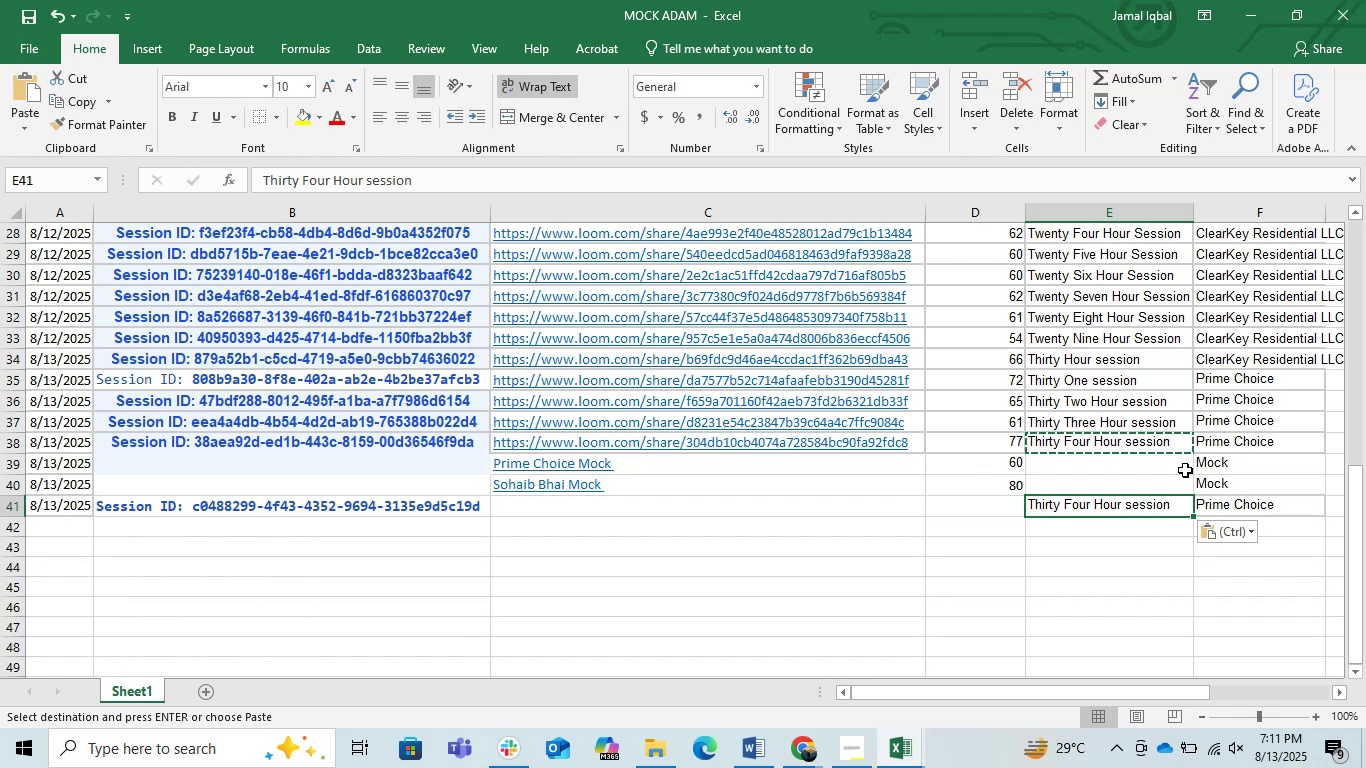 
key(F2)
 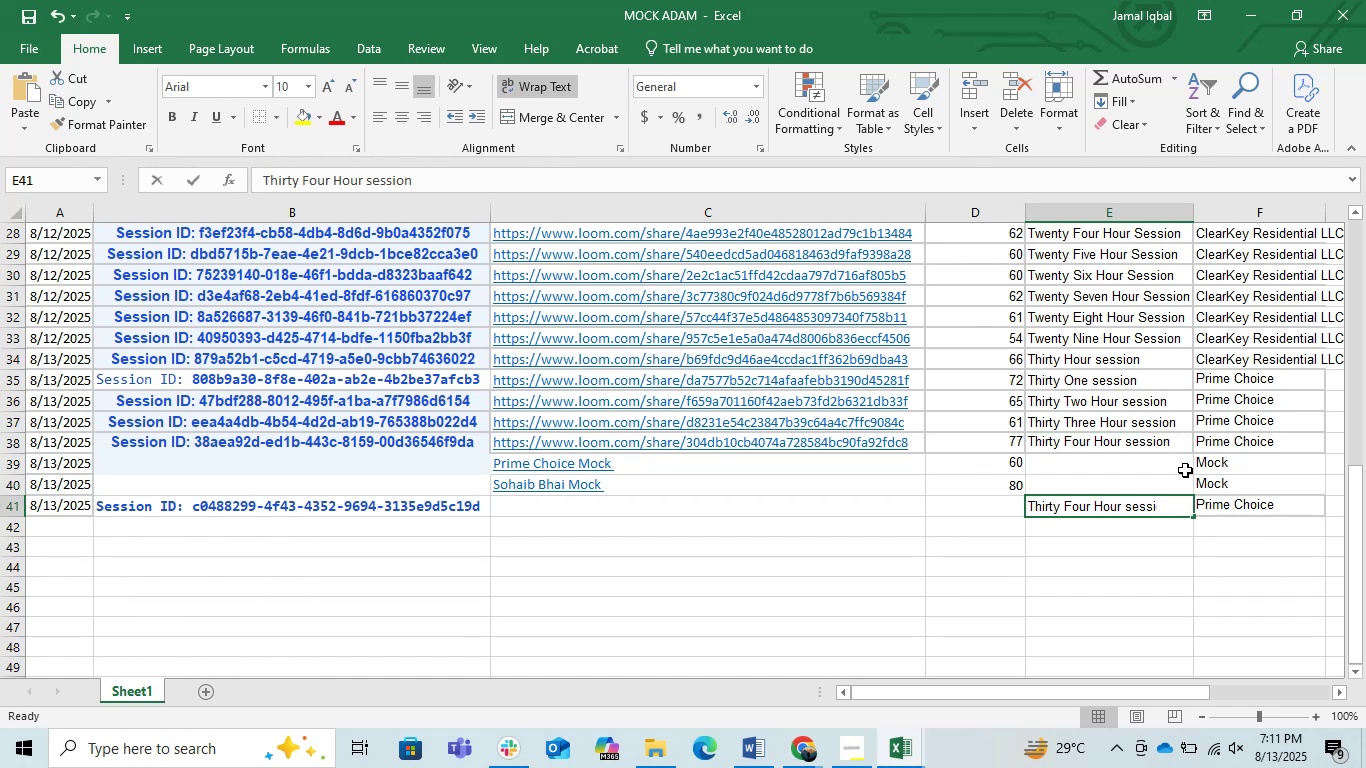 
hold_key(key=ArrowLeft, duration=1.06)
 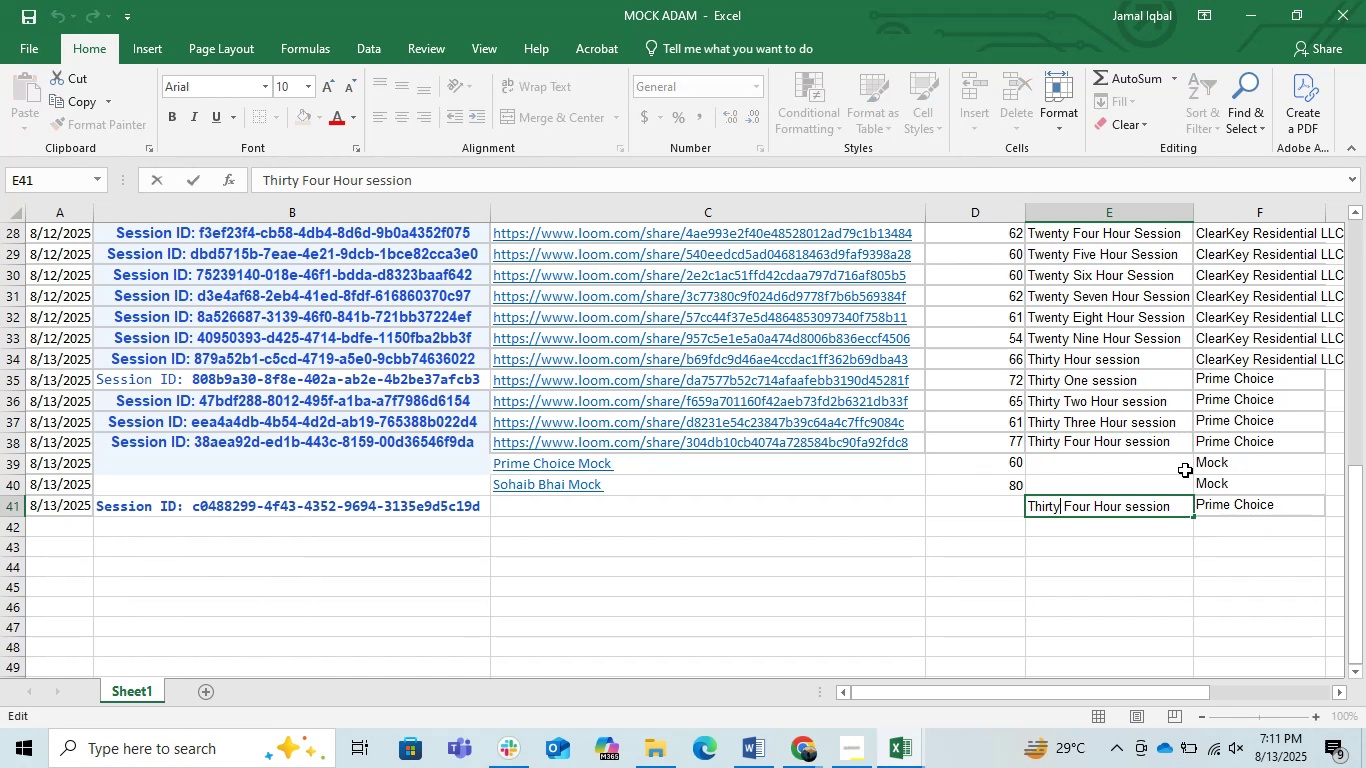 
key(ArrowRight)
 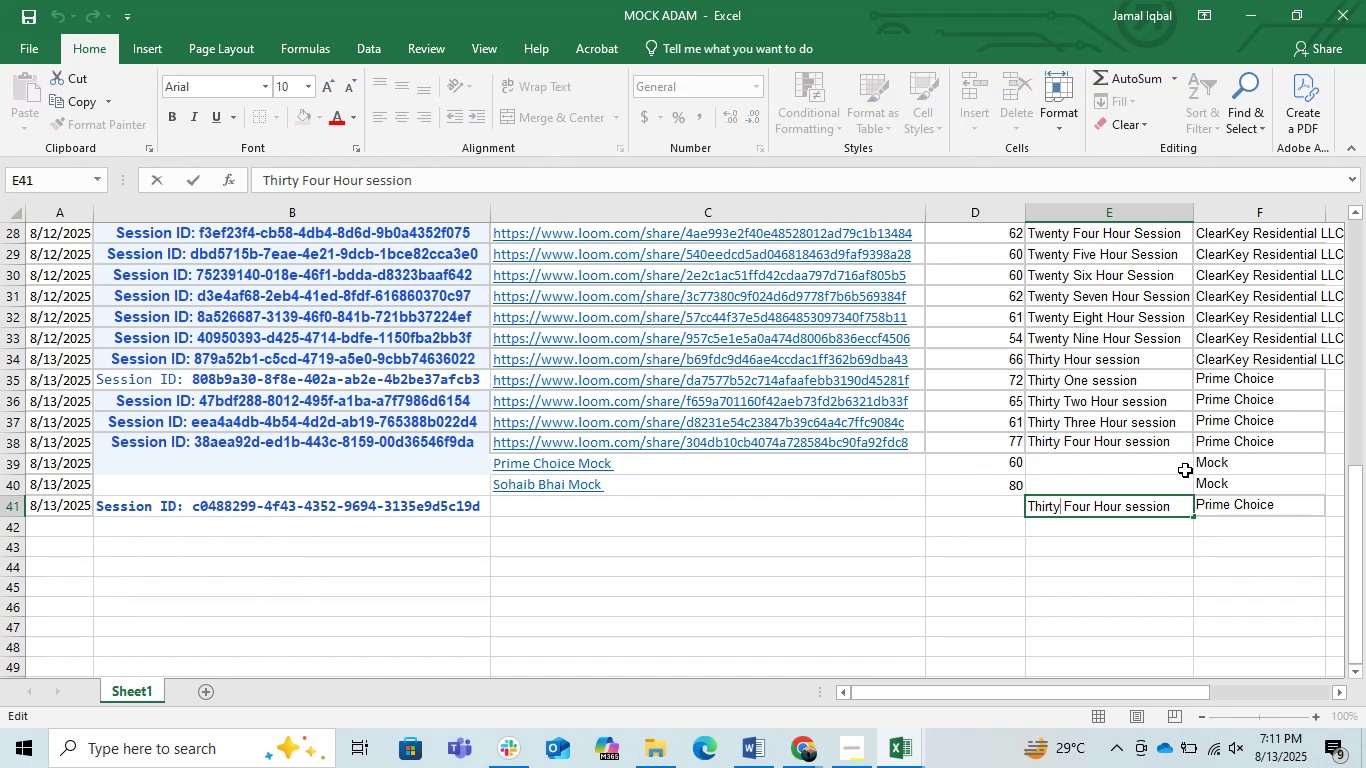 
key(ArrowRight)
 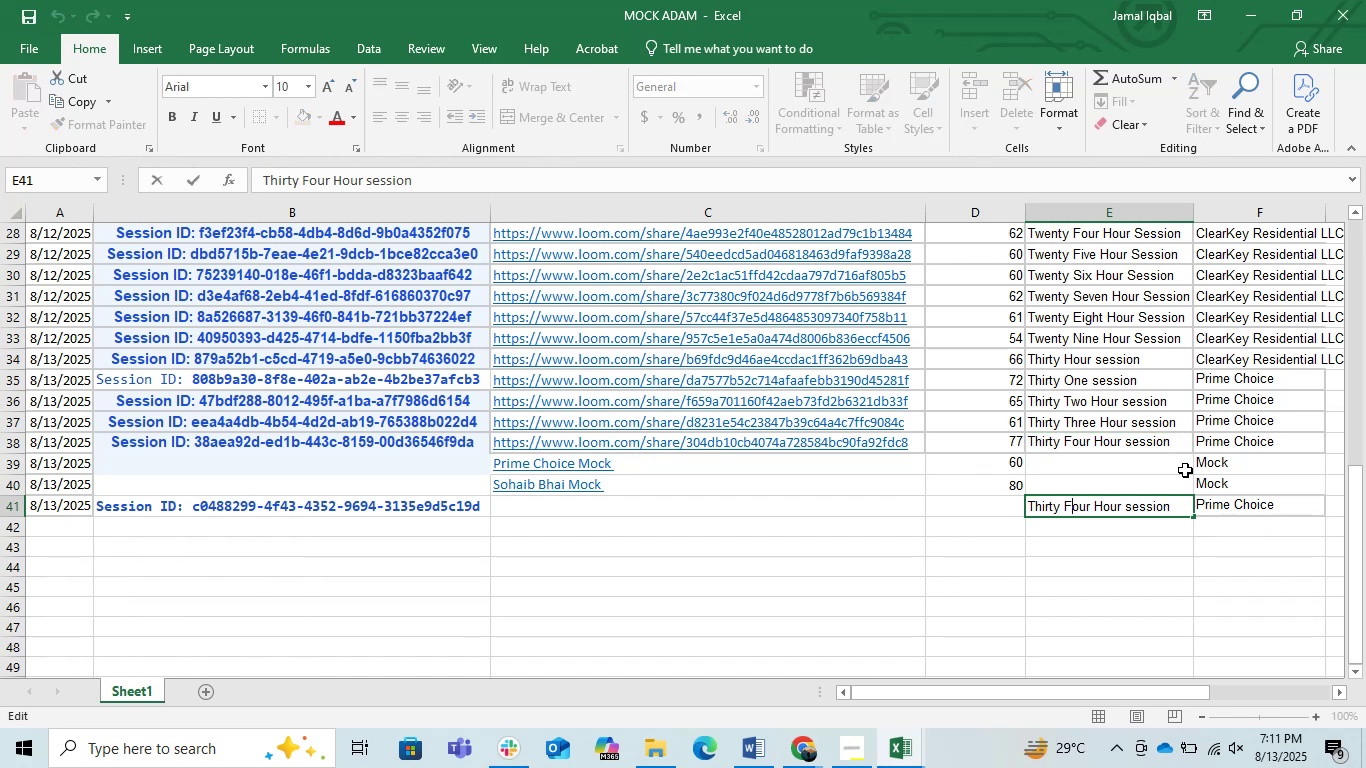 
key(ArrowRight)
 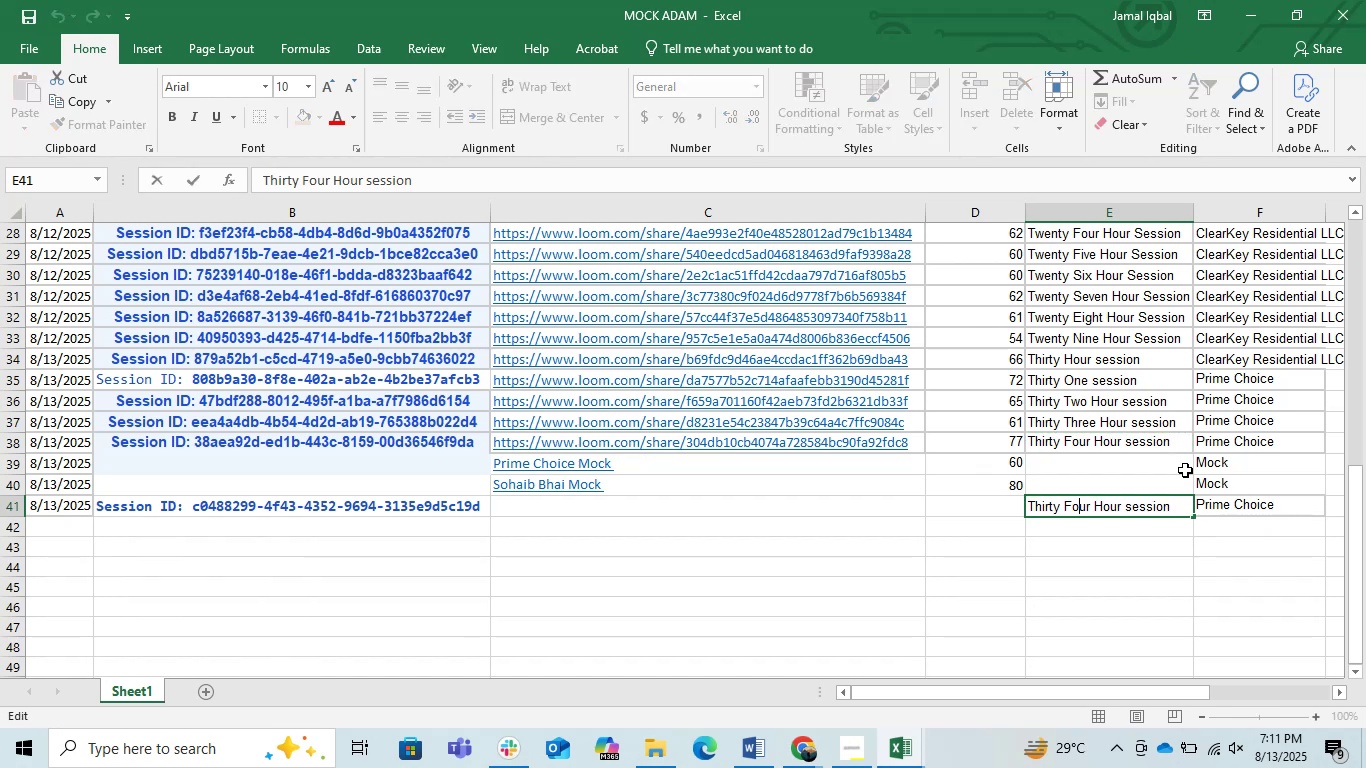 
key(ArrowRight)
 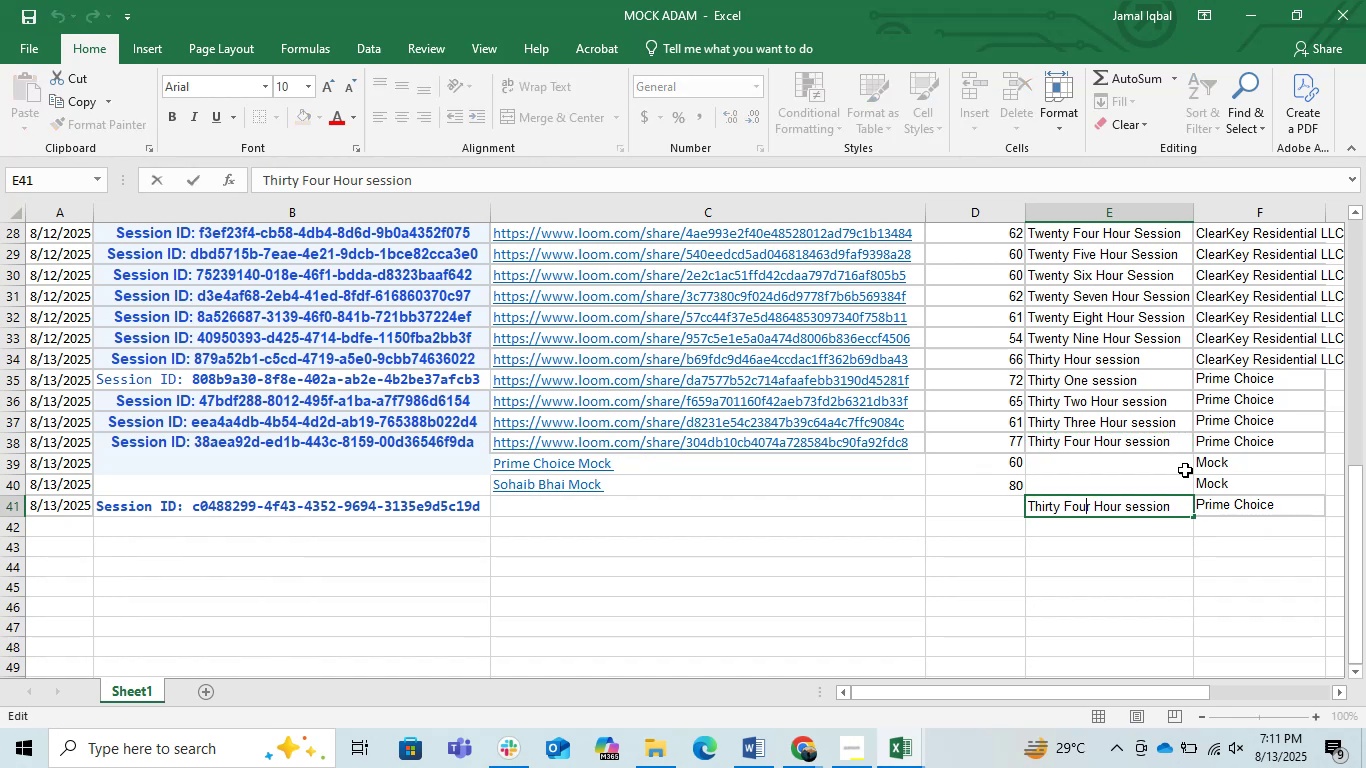 
key(ArrowRight)
 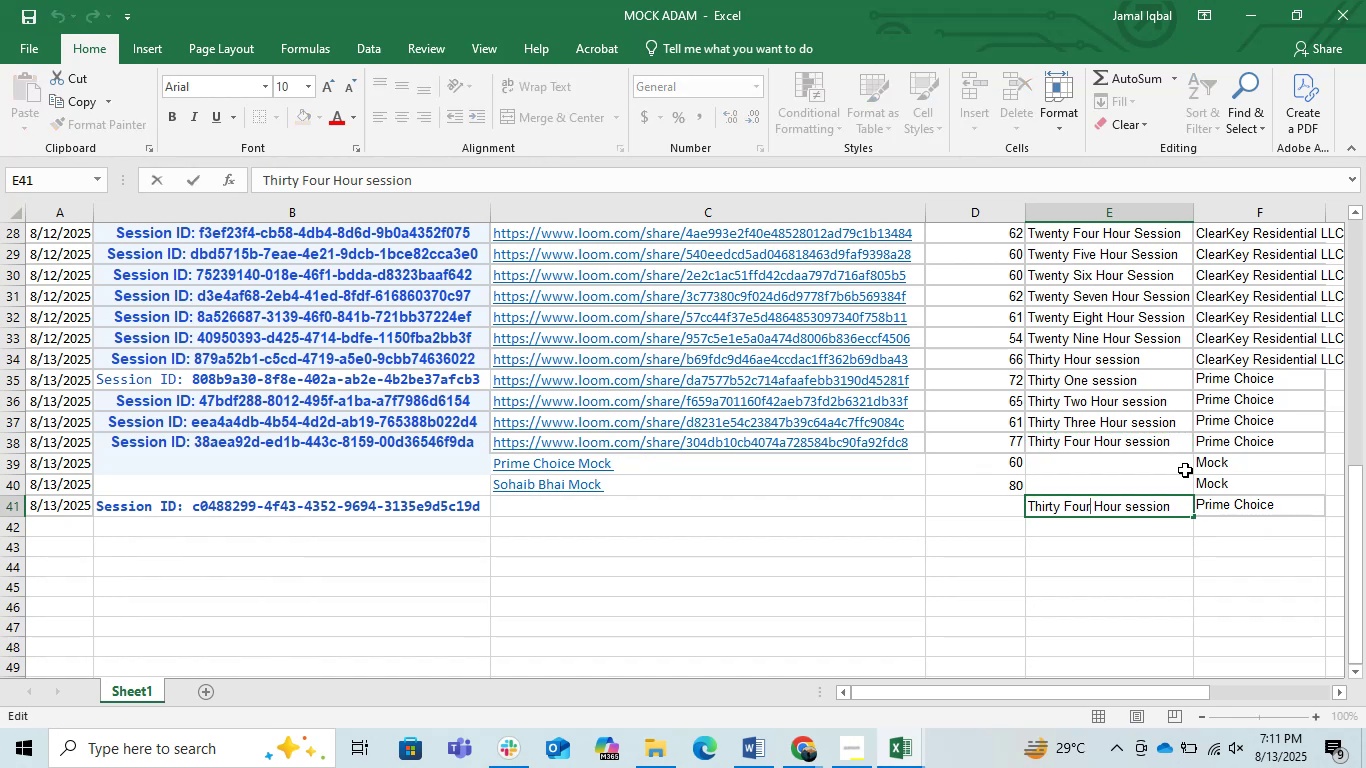 
key(Backspace)
 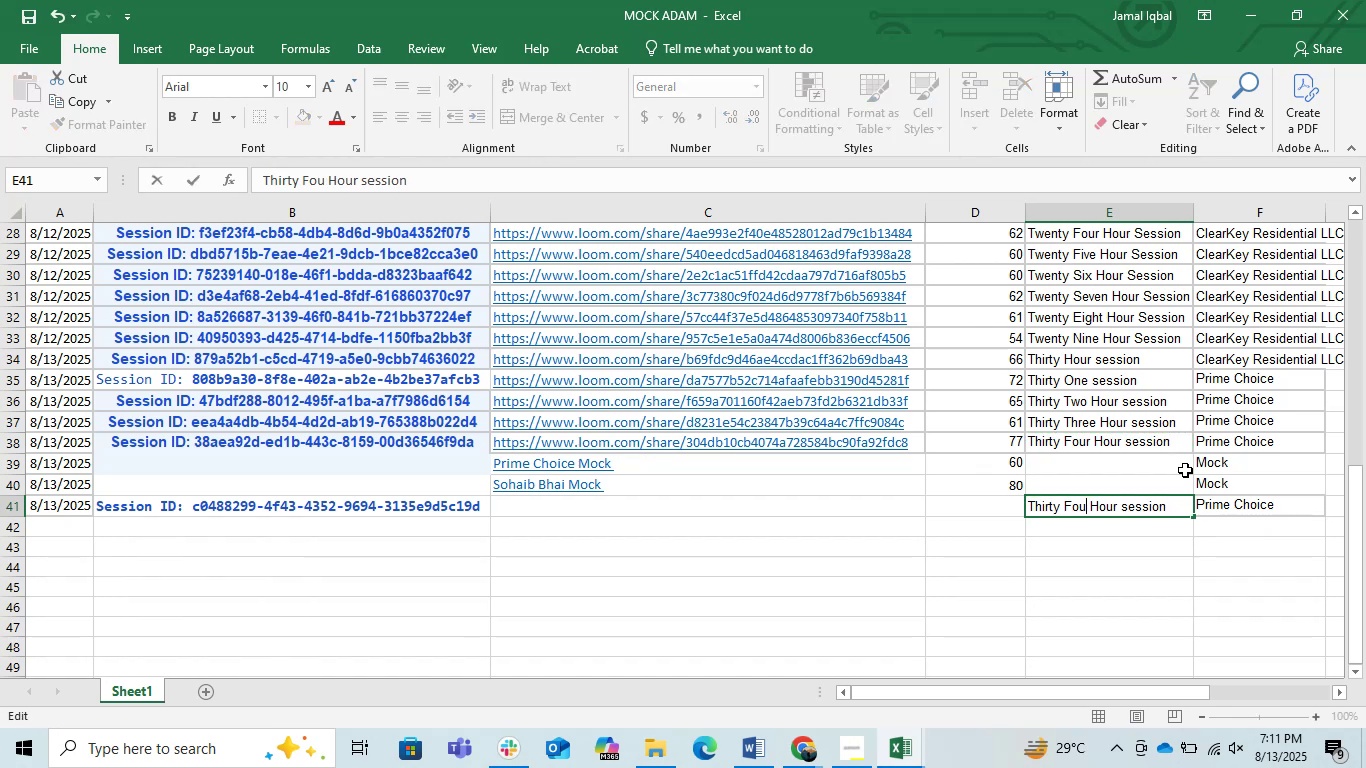 
key(Backspace)
 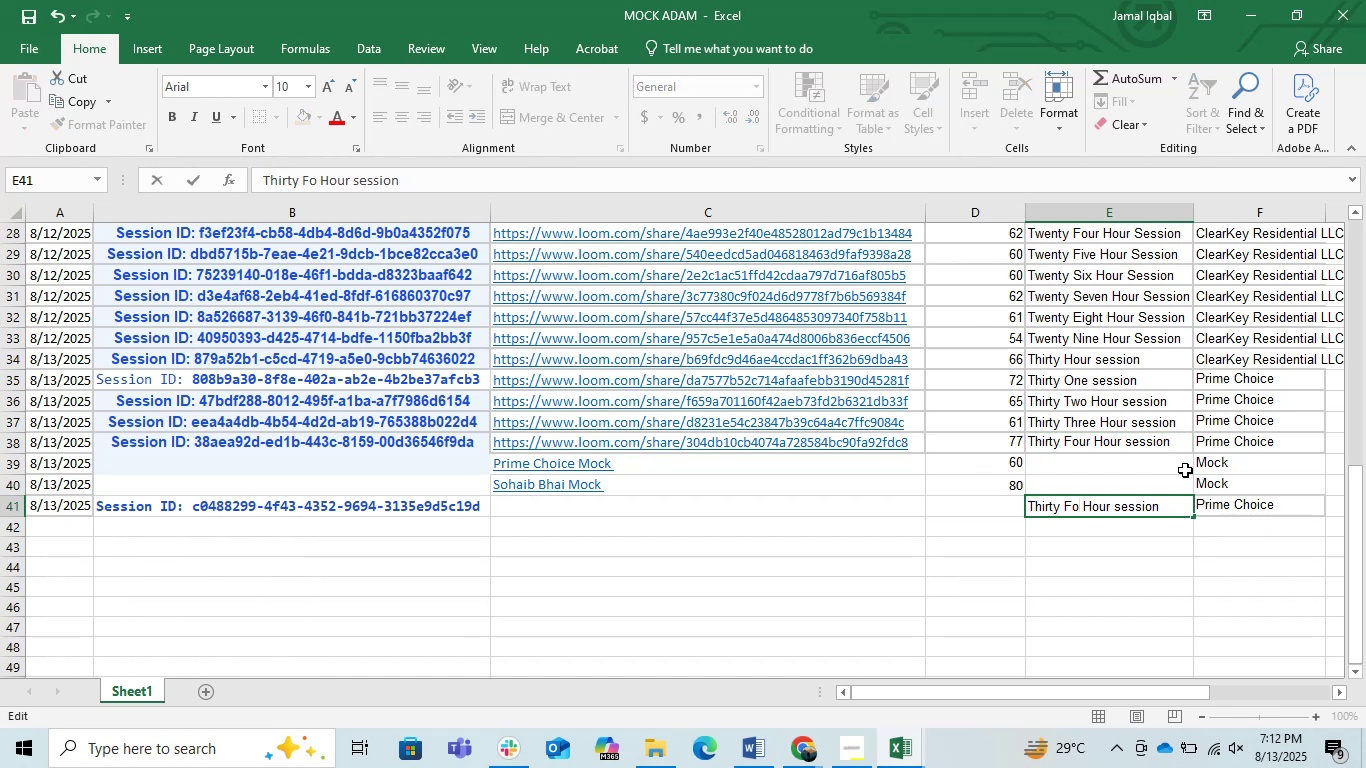 
key(Backspace)
 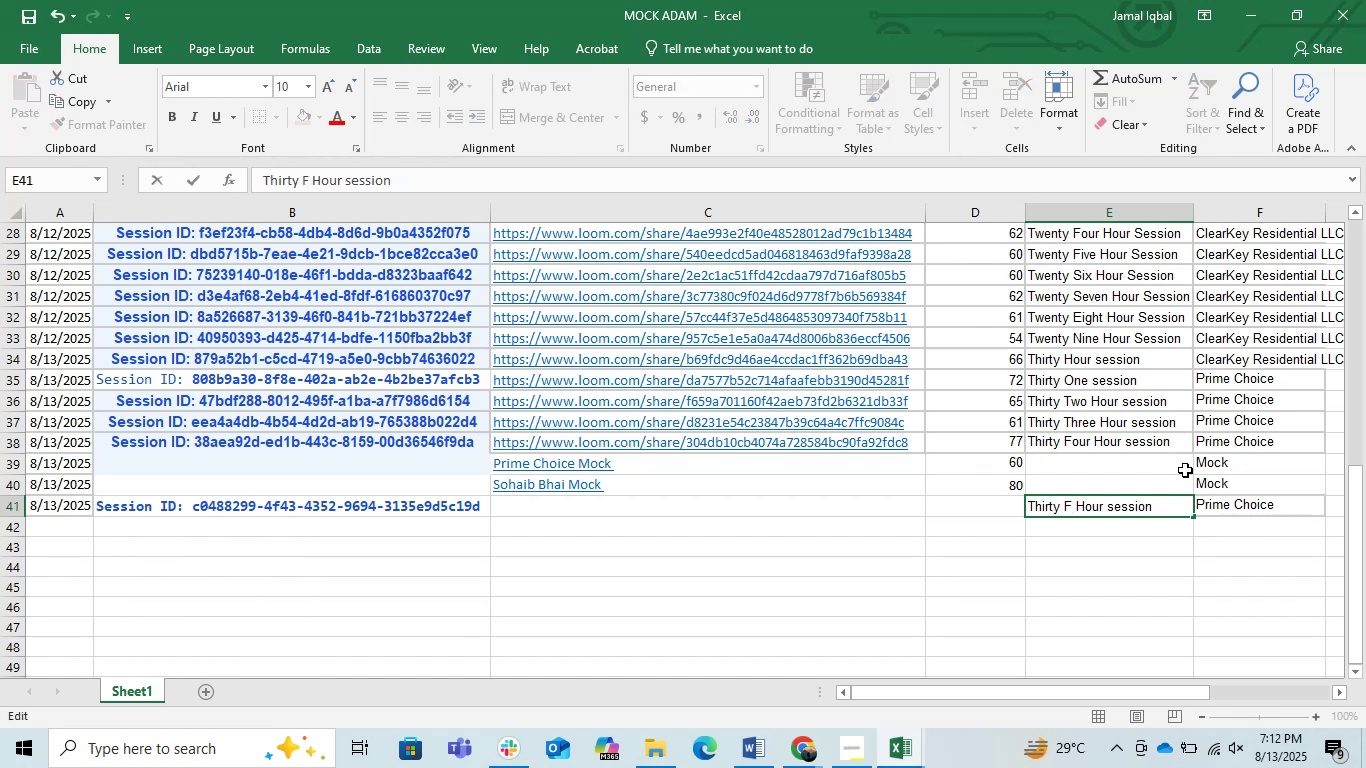 
type(ive)
 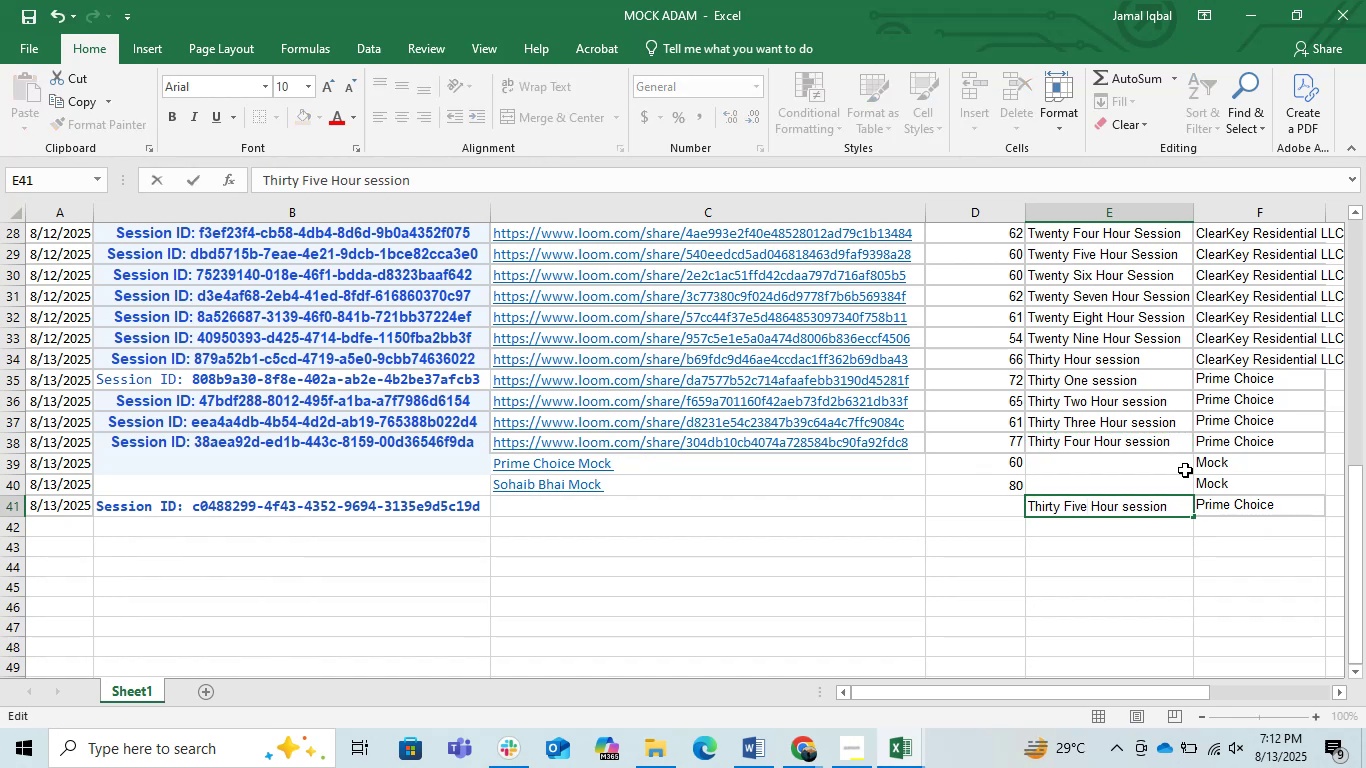 
key(Enter)
 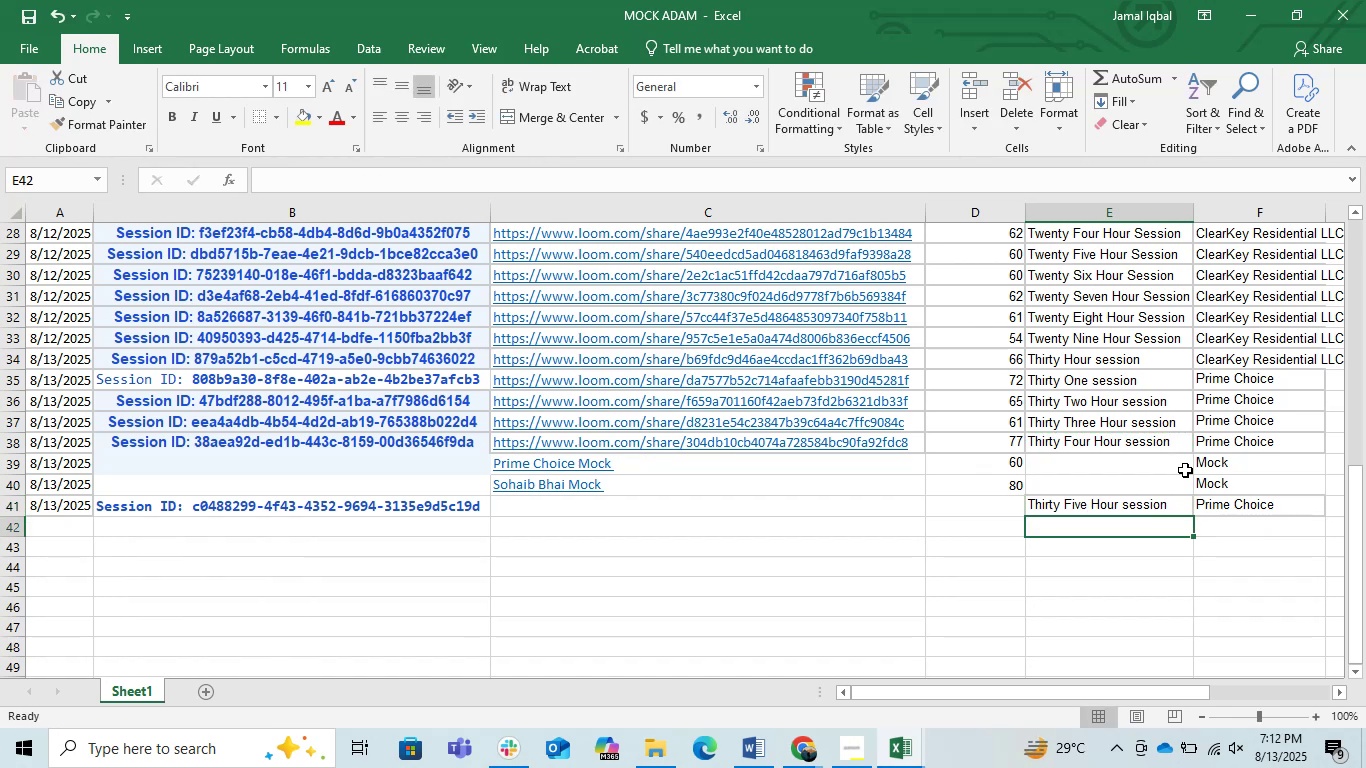 
key(ArrowLeft)
 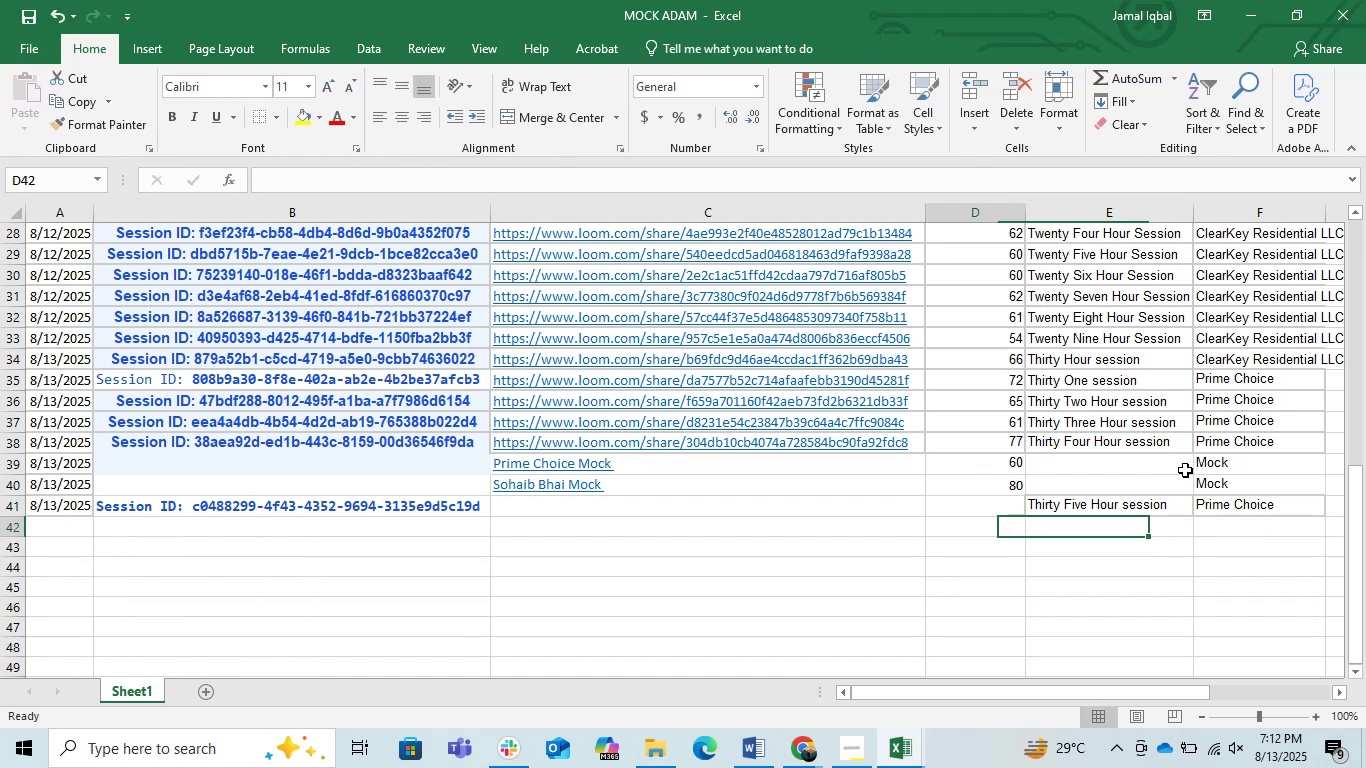 
hold_key(key=ArrowUp, duration=0.3)
 